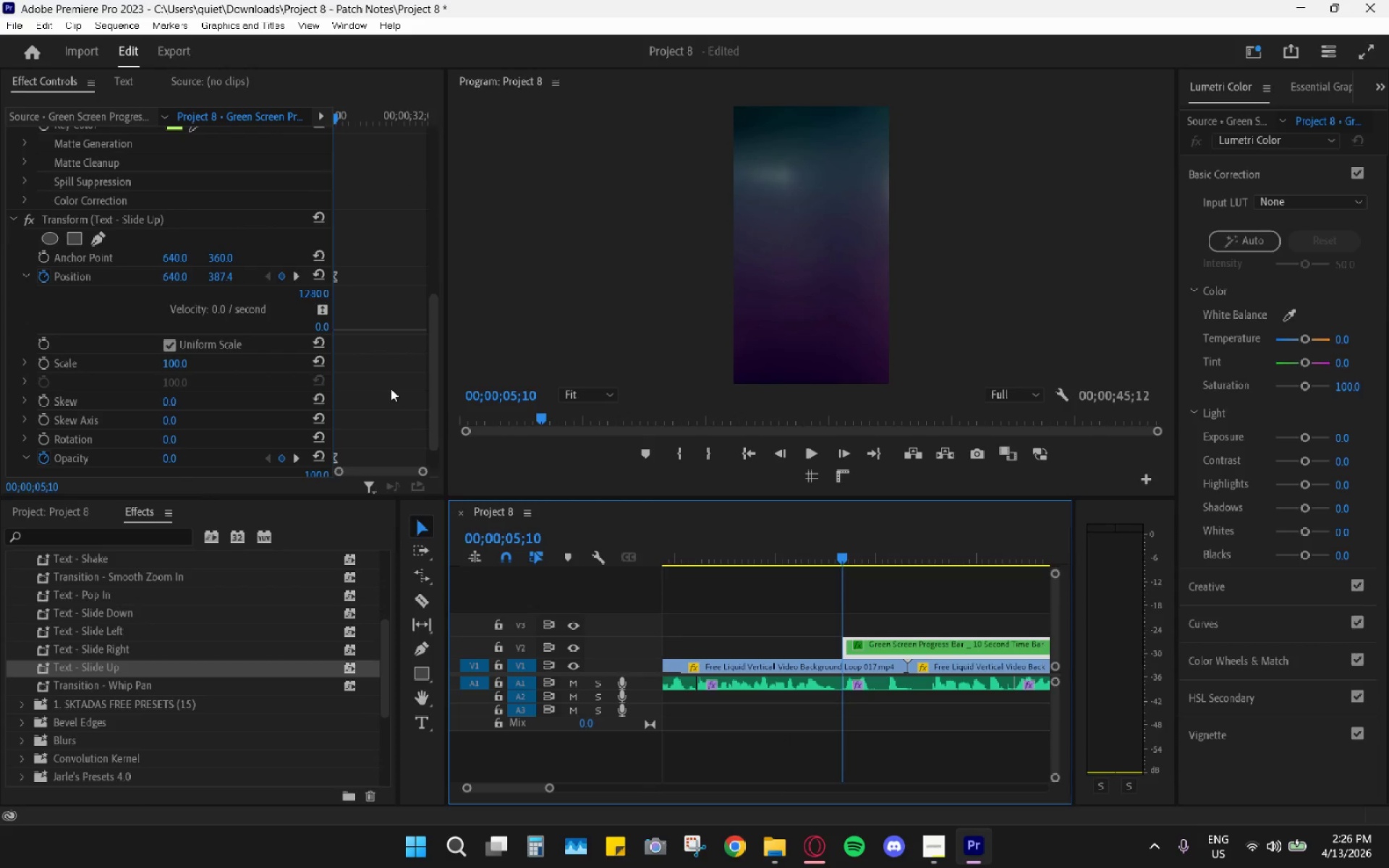 
key(ArrowRight)
 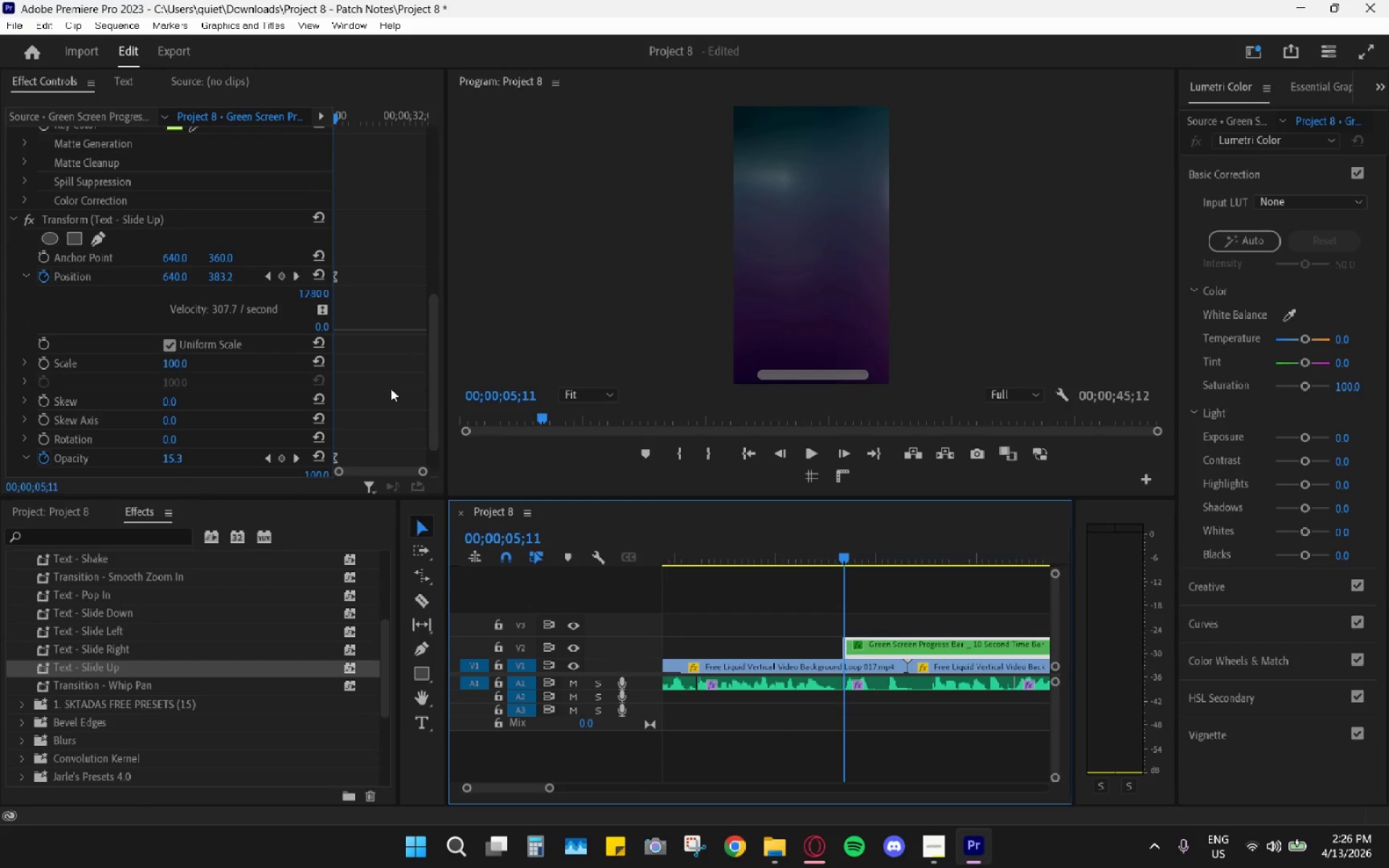 
key(ArrowRight)
 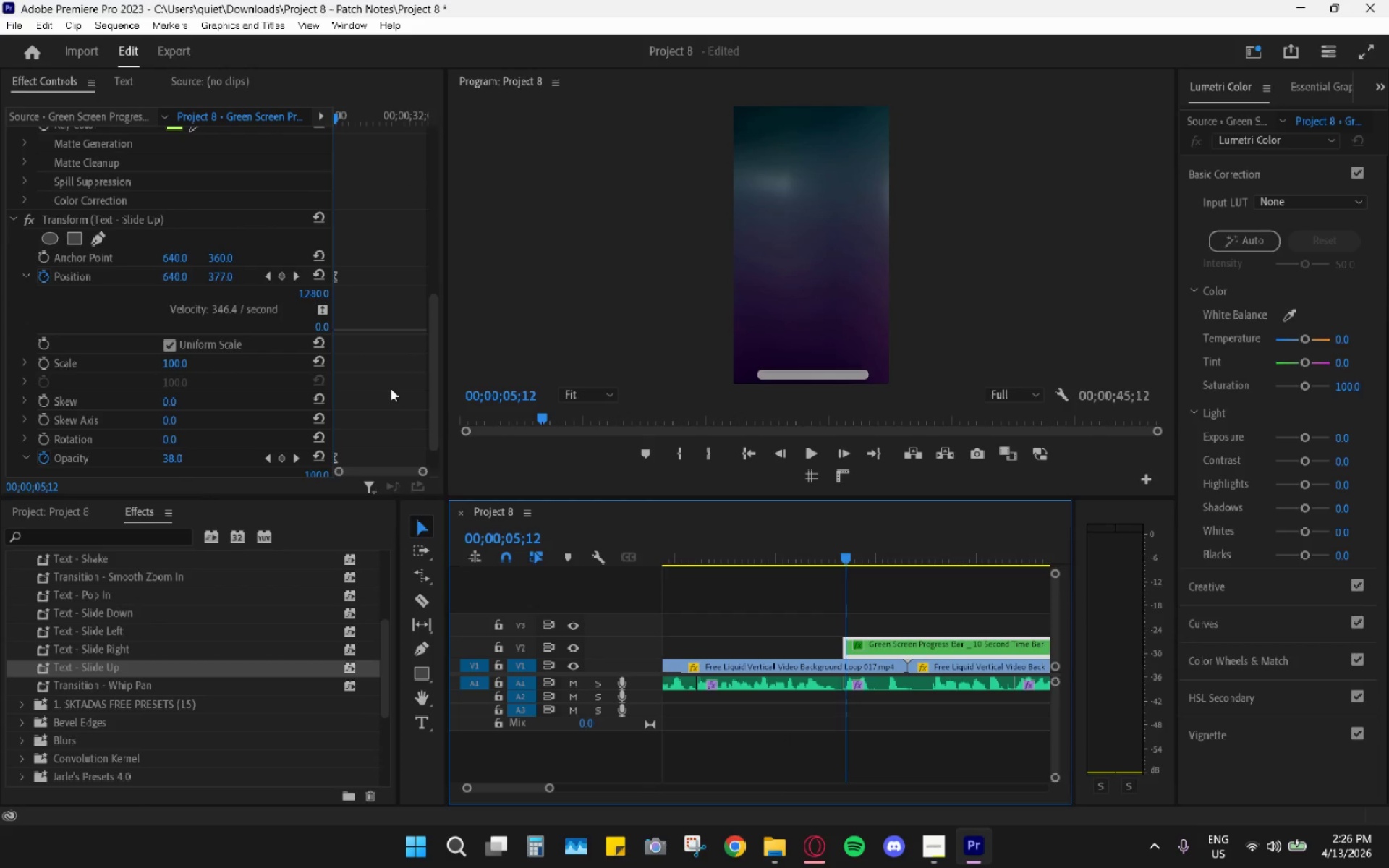 
key(ArrowRight)
 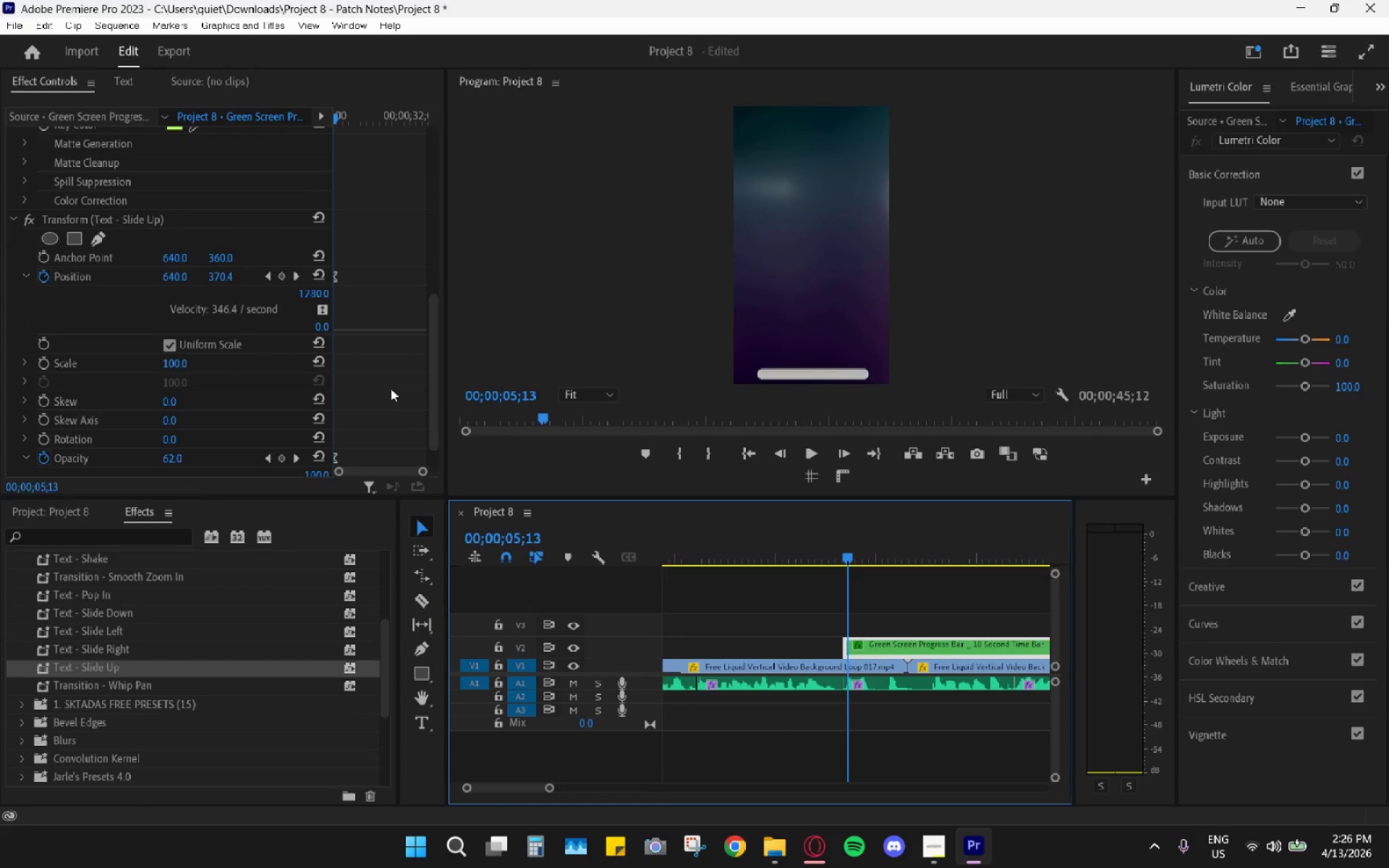 
key(ArrowRight)
 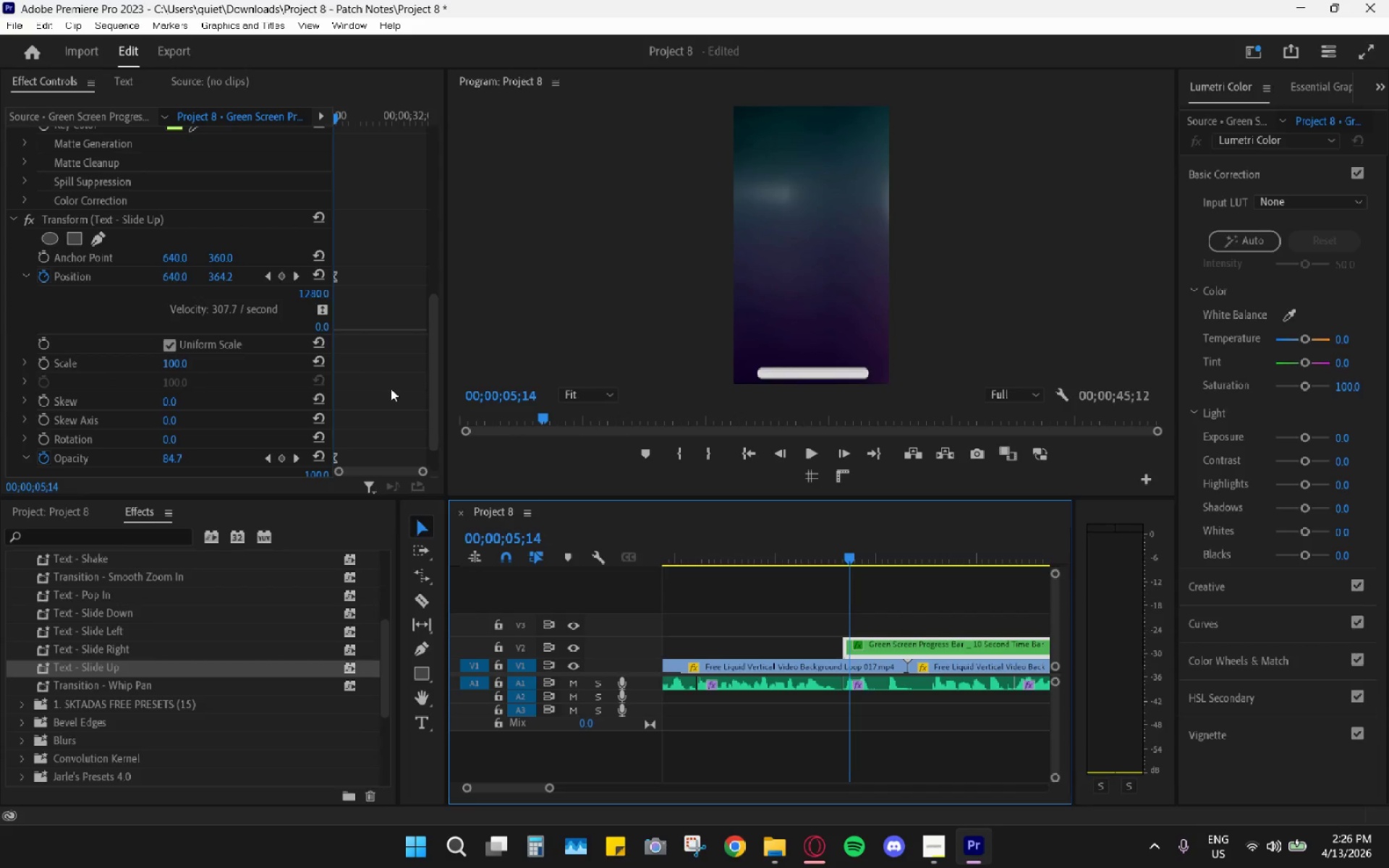 
key(ArrowRight)
 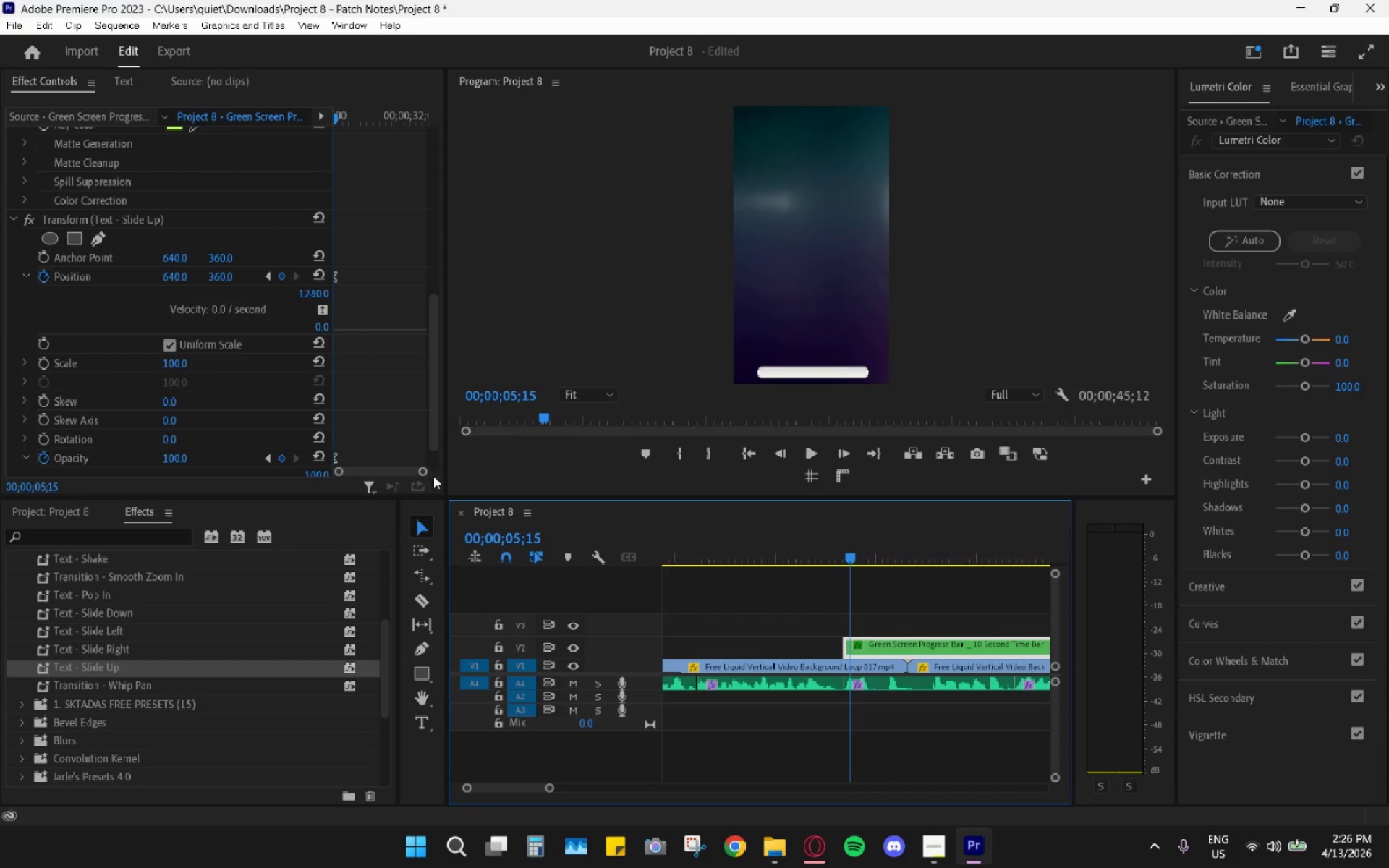 
left_click_drag(start_coordinate=[422, 472], to_coordinate=[394, 474])
 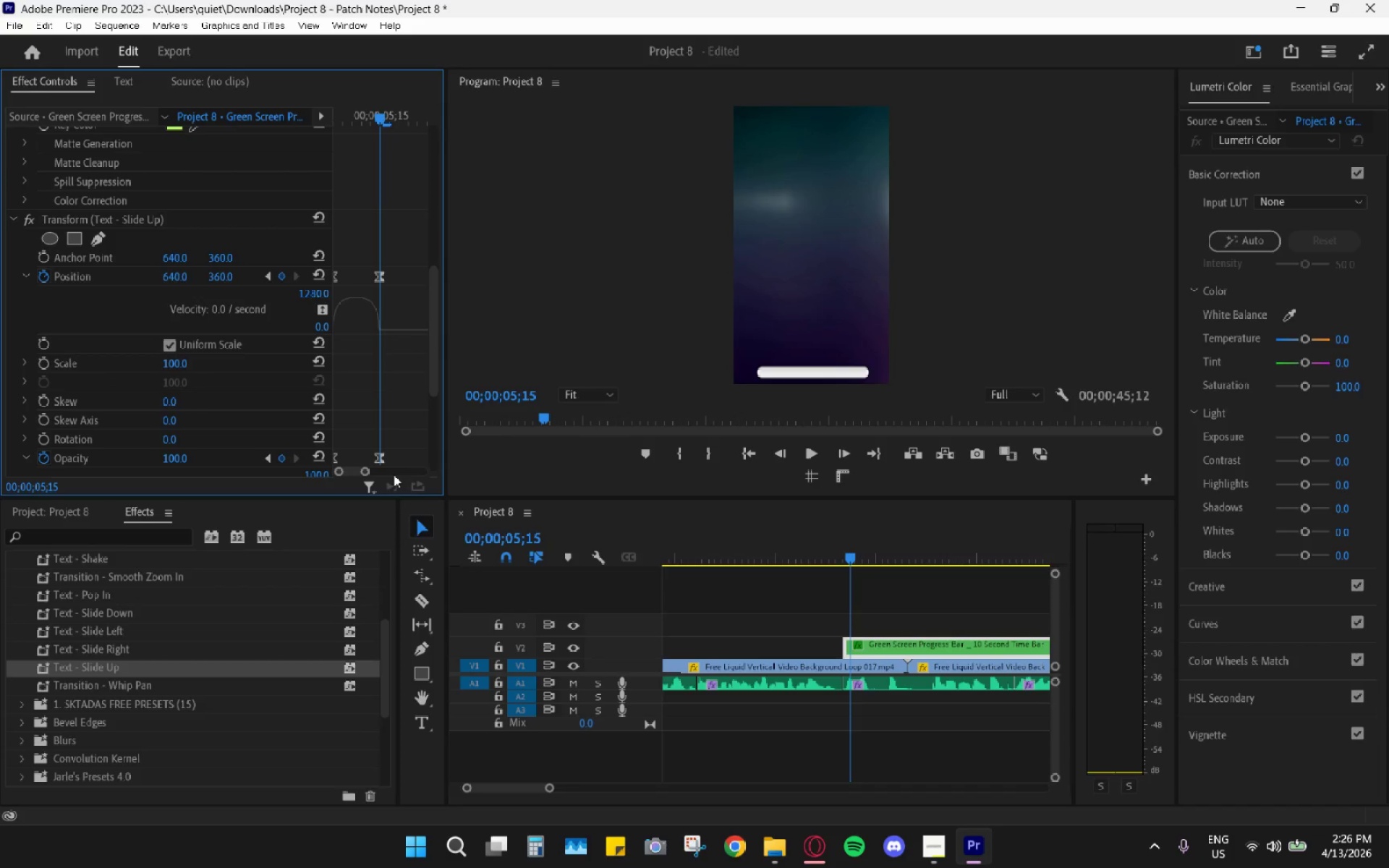 
key(ArrowLeft)
 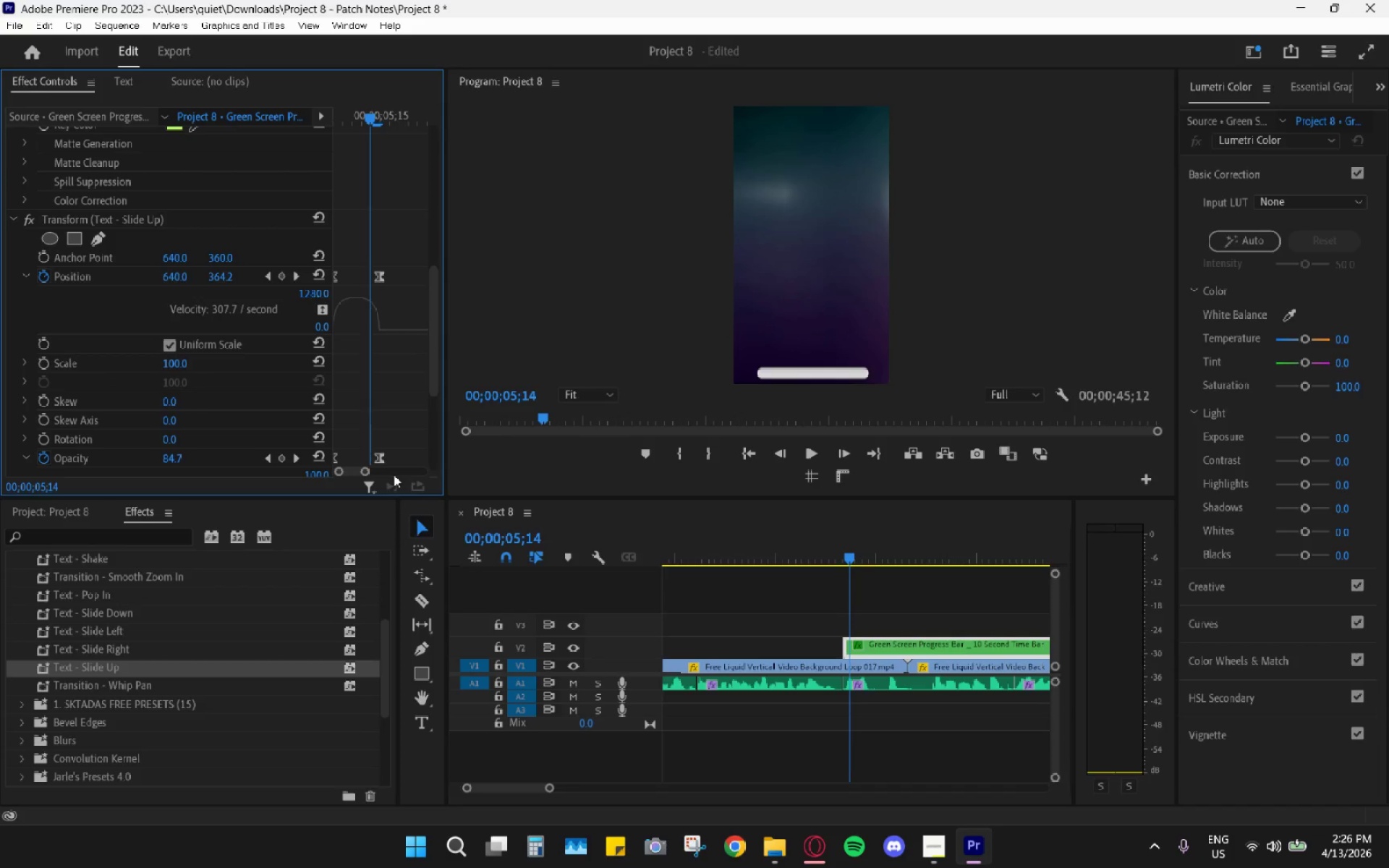 
key(ArrowLeft)
 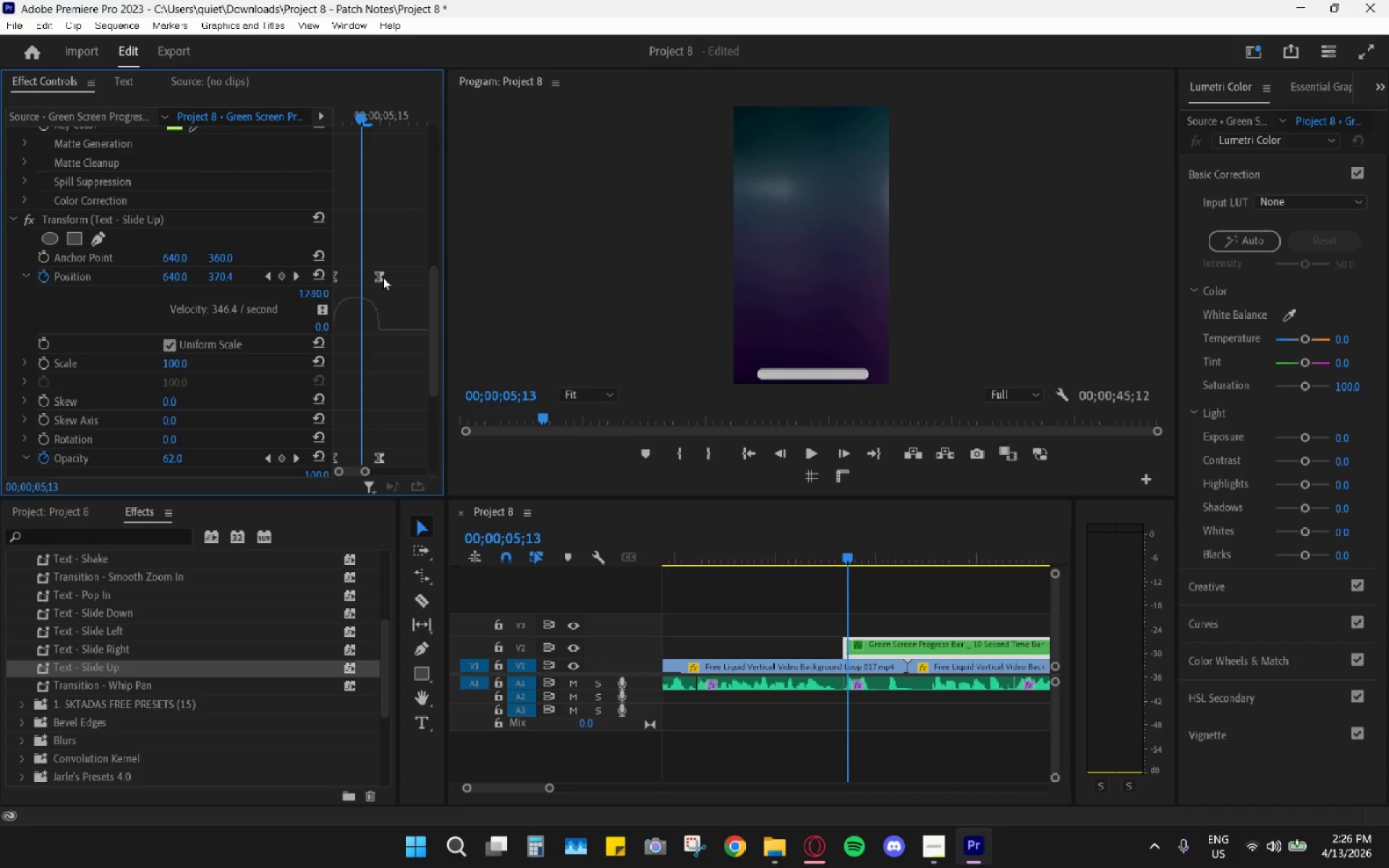 
left_click_drag(start_coordinate=[379, 278], to_coordinate=[365, 278])
 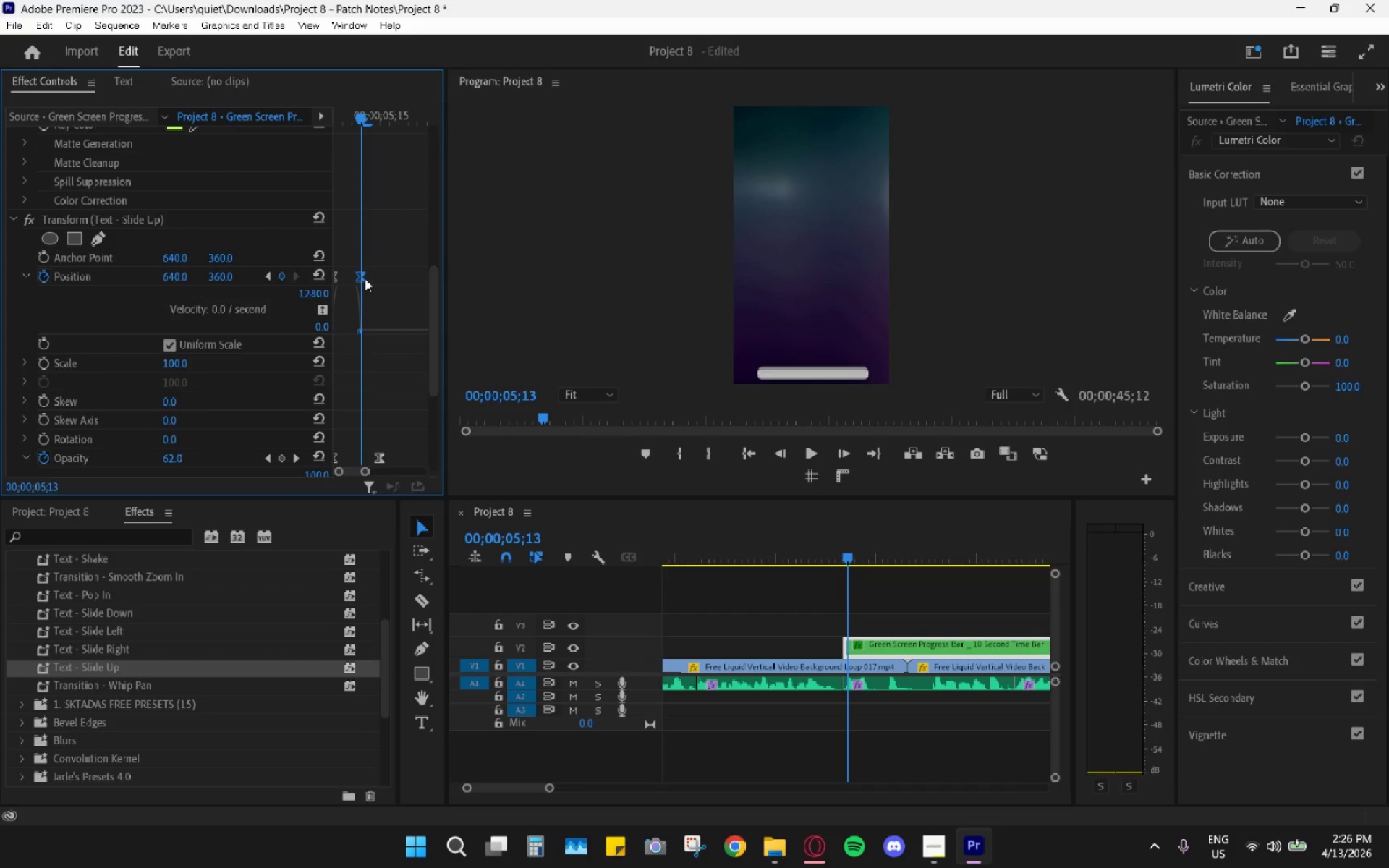 
key(Control+Z)
 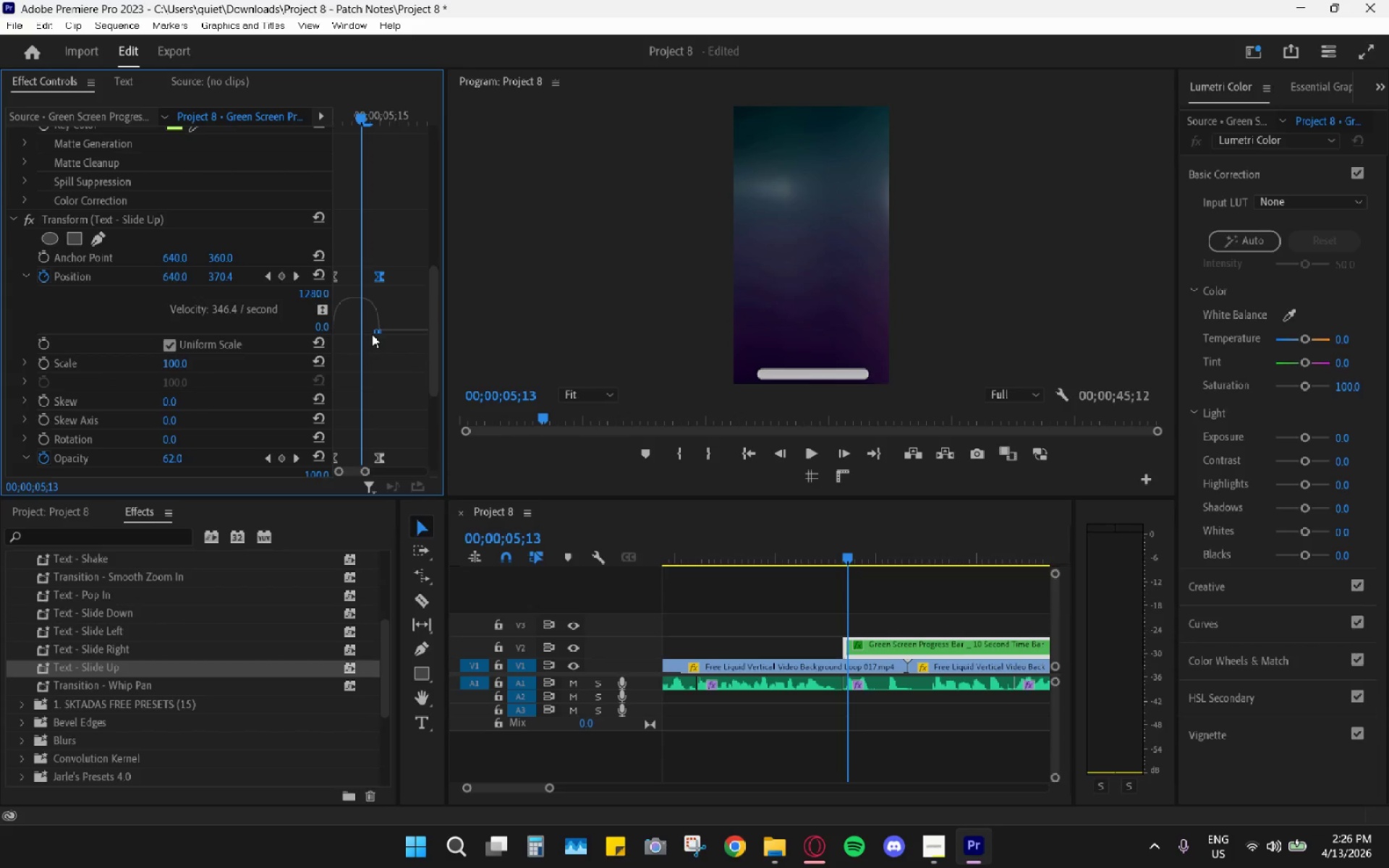 
left_click_drag(start_coordinate=[375, 332], to_coordinate=[361, 332])
 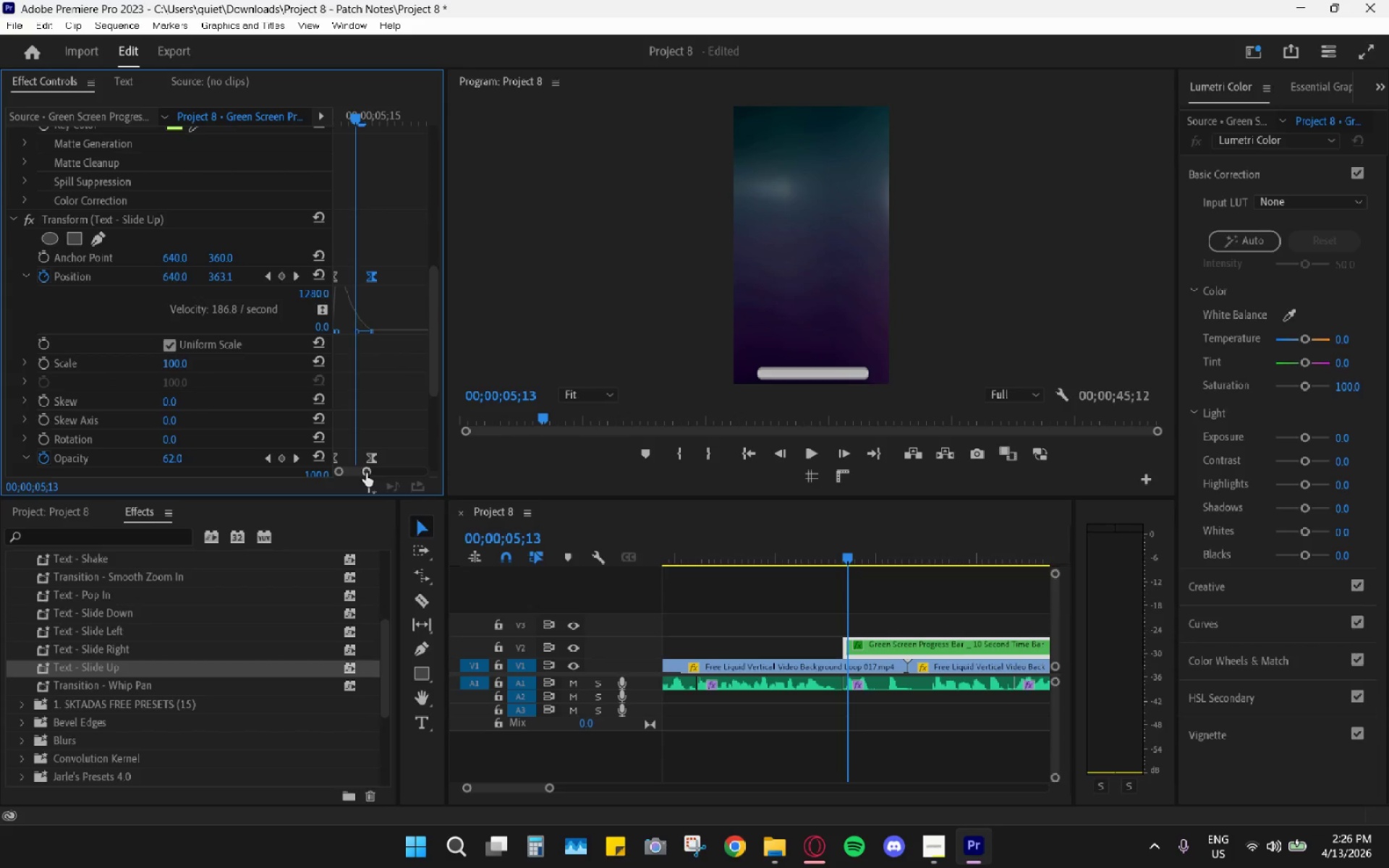 
left_click_drag(start_coordinate=[342, 470], to_coordinate=[344, 475])
 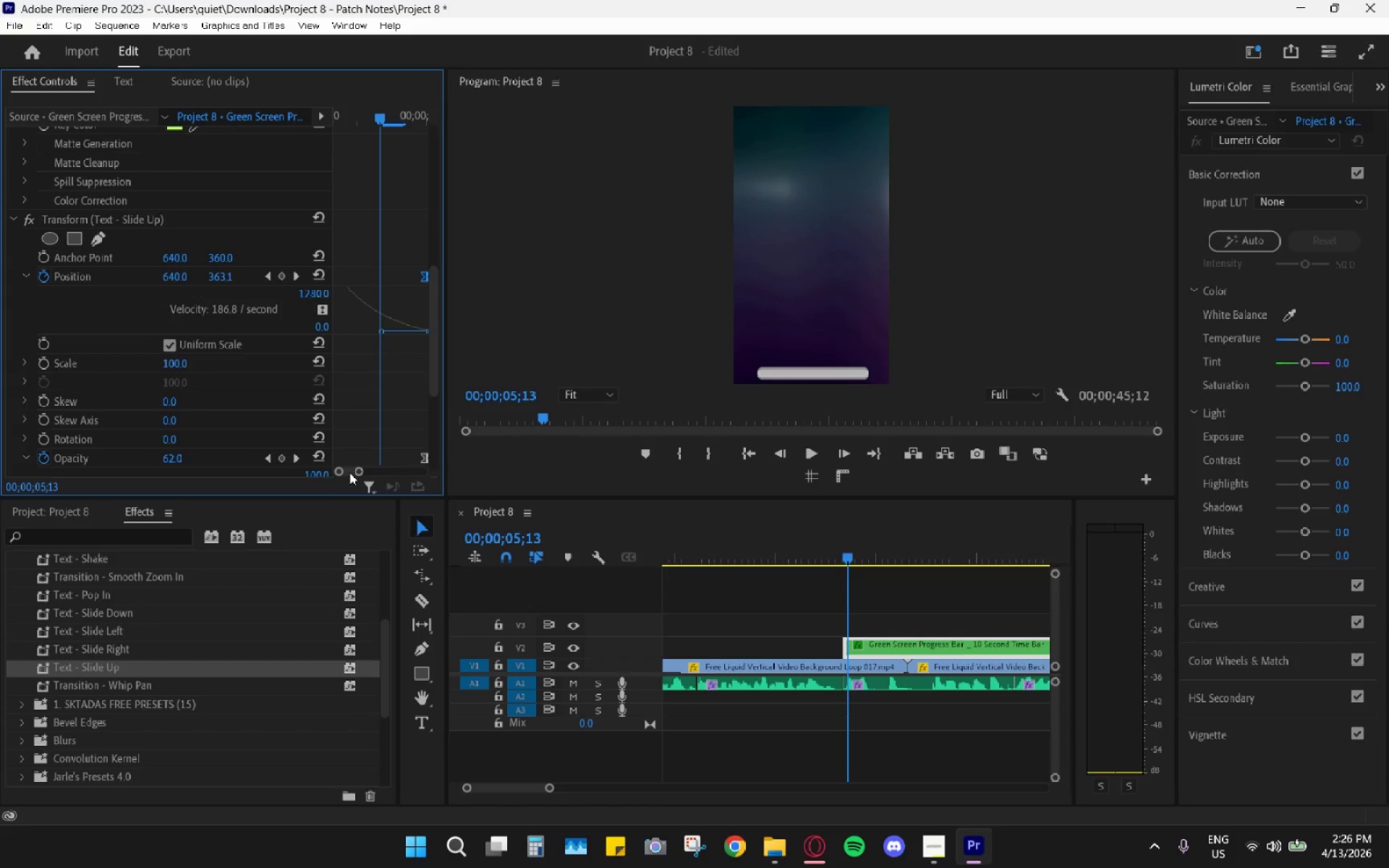 
left_click_drag(start_coordinate=[349, 472], to_coordinate=[331, 469])
 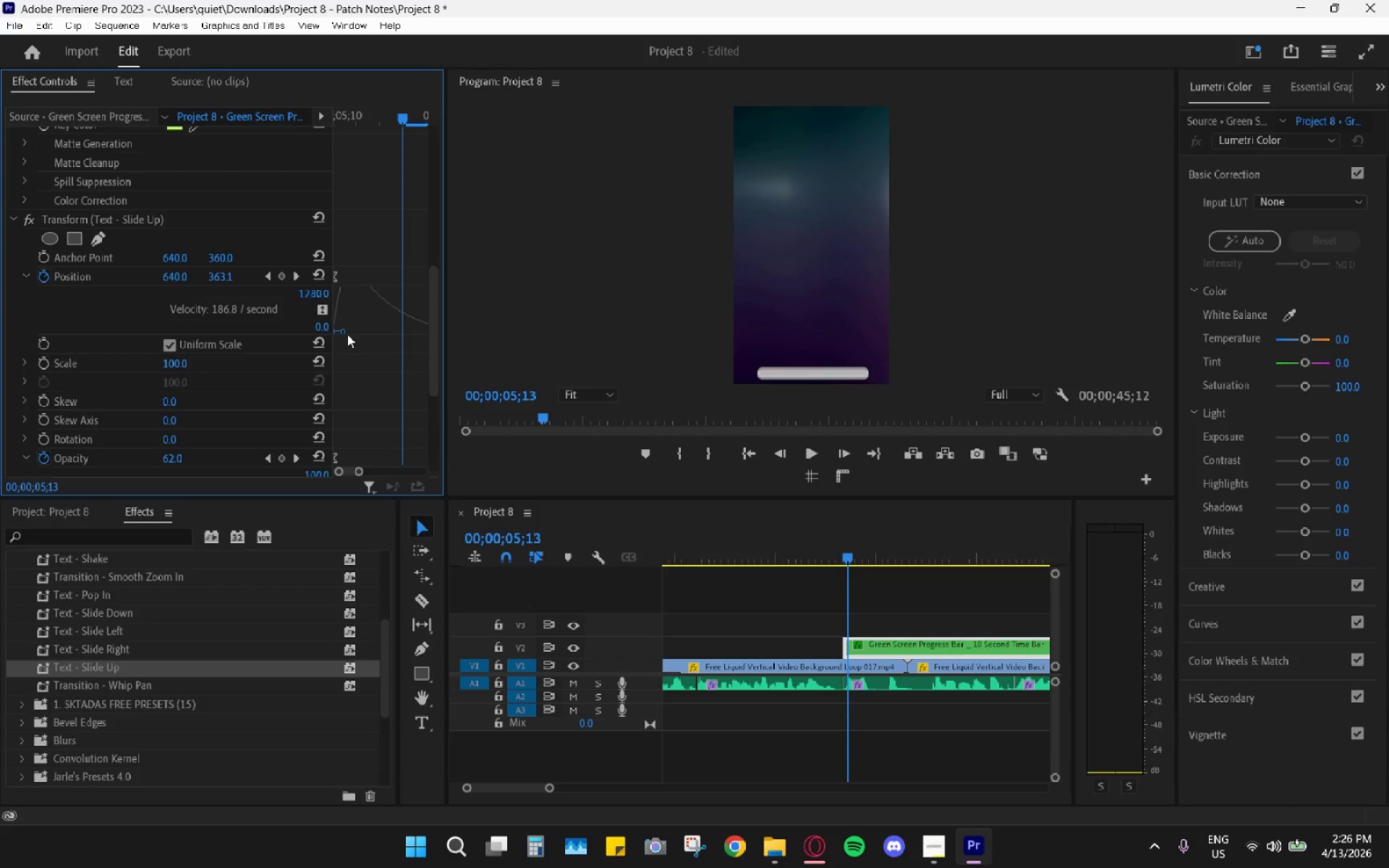 
left_click_drag(start_coordinate=[341, 331], to_coordinate=[413, 343])
 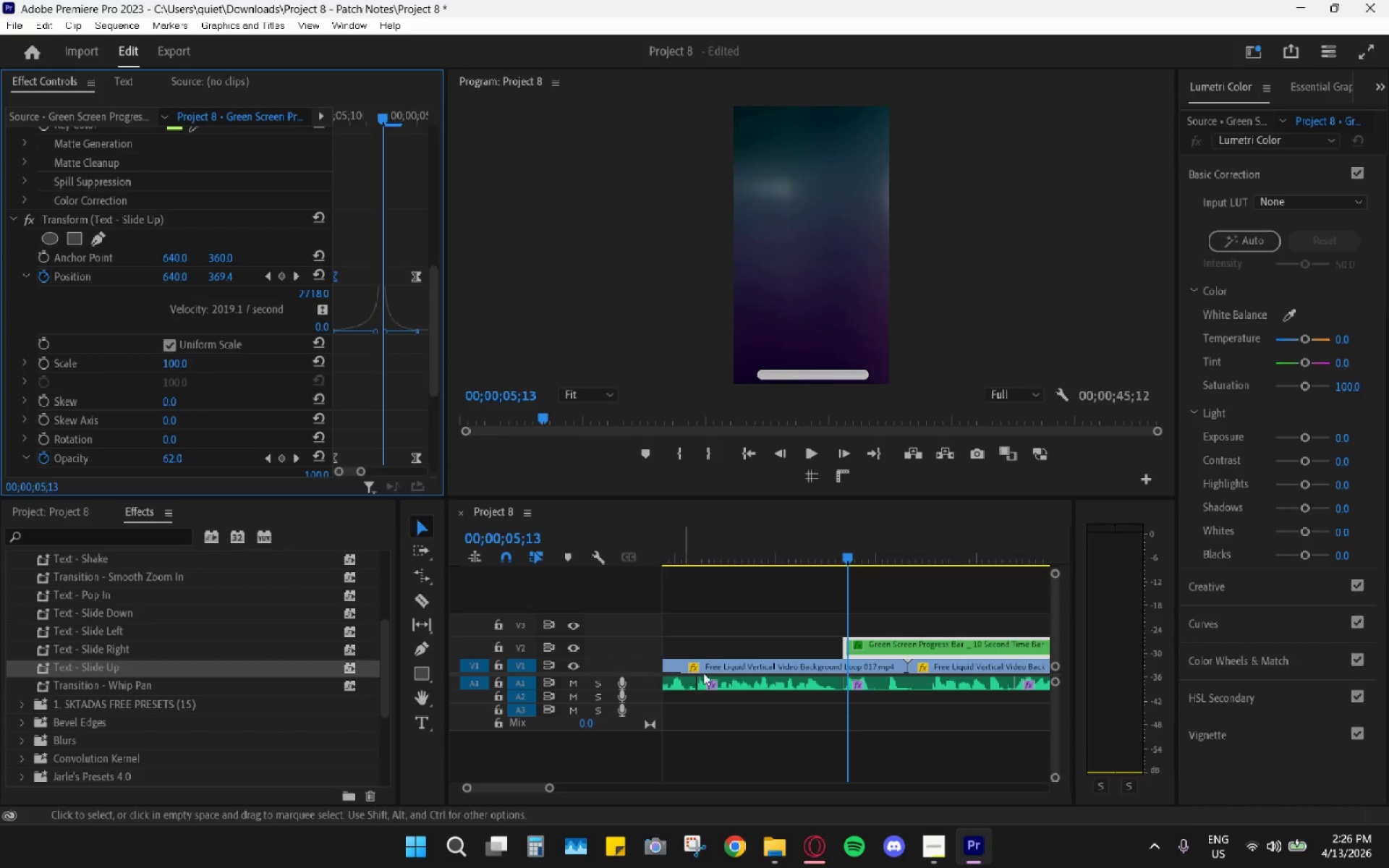 
left_click_drag(start_coordinate=[848, 556], to_coordinate=[840, 556])
 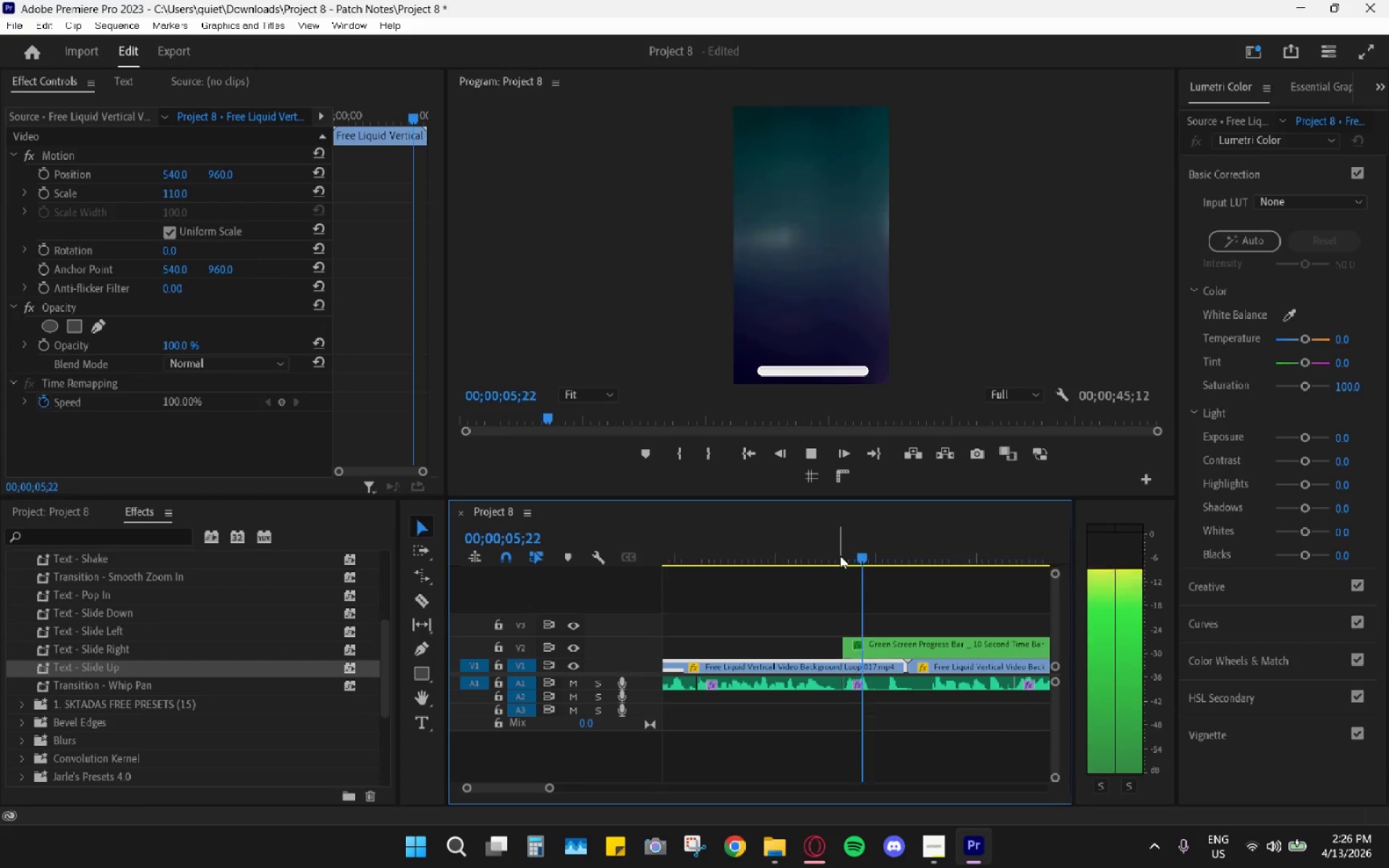 
key(Space)
 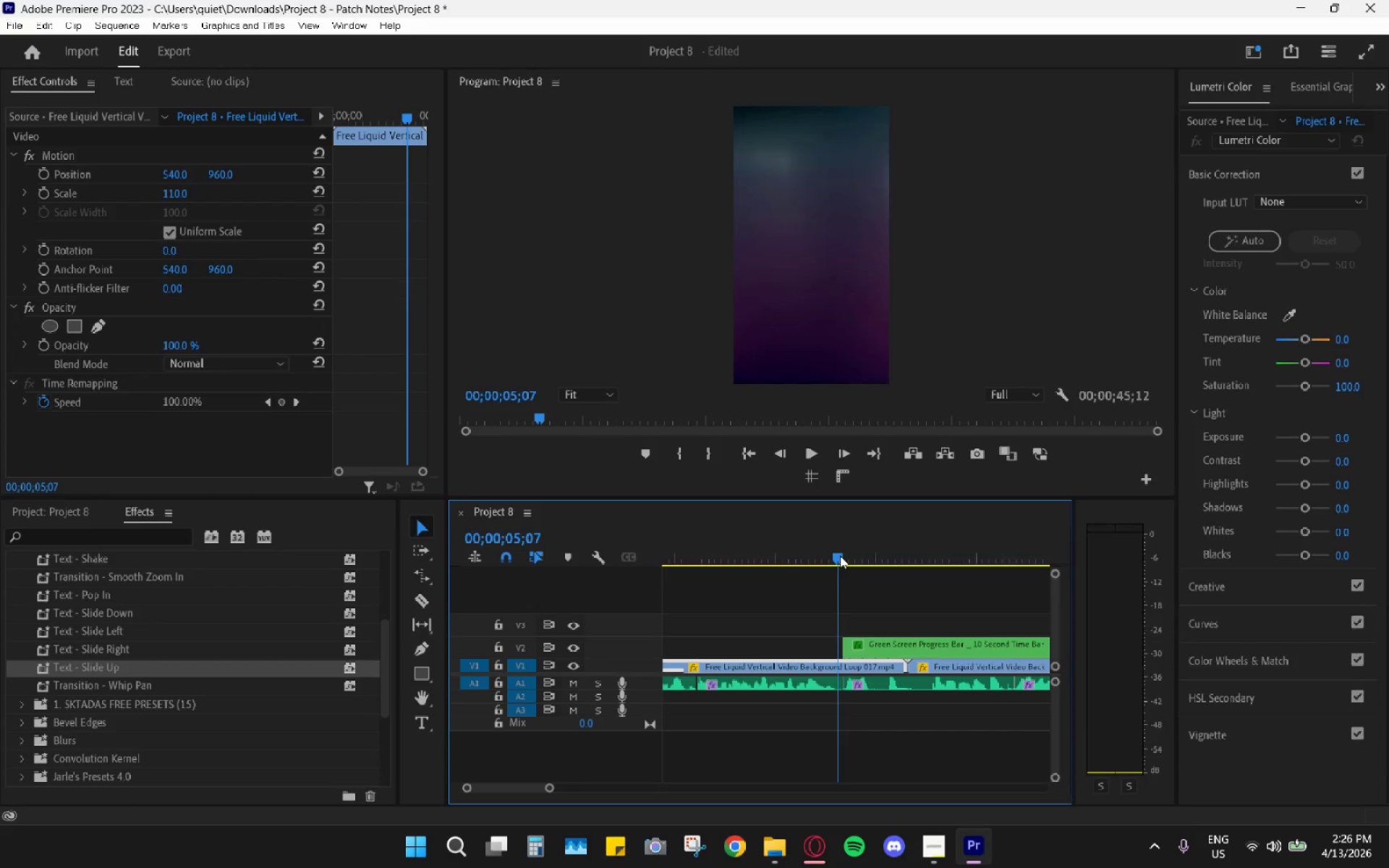 
left_click([840, 556])
 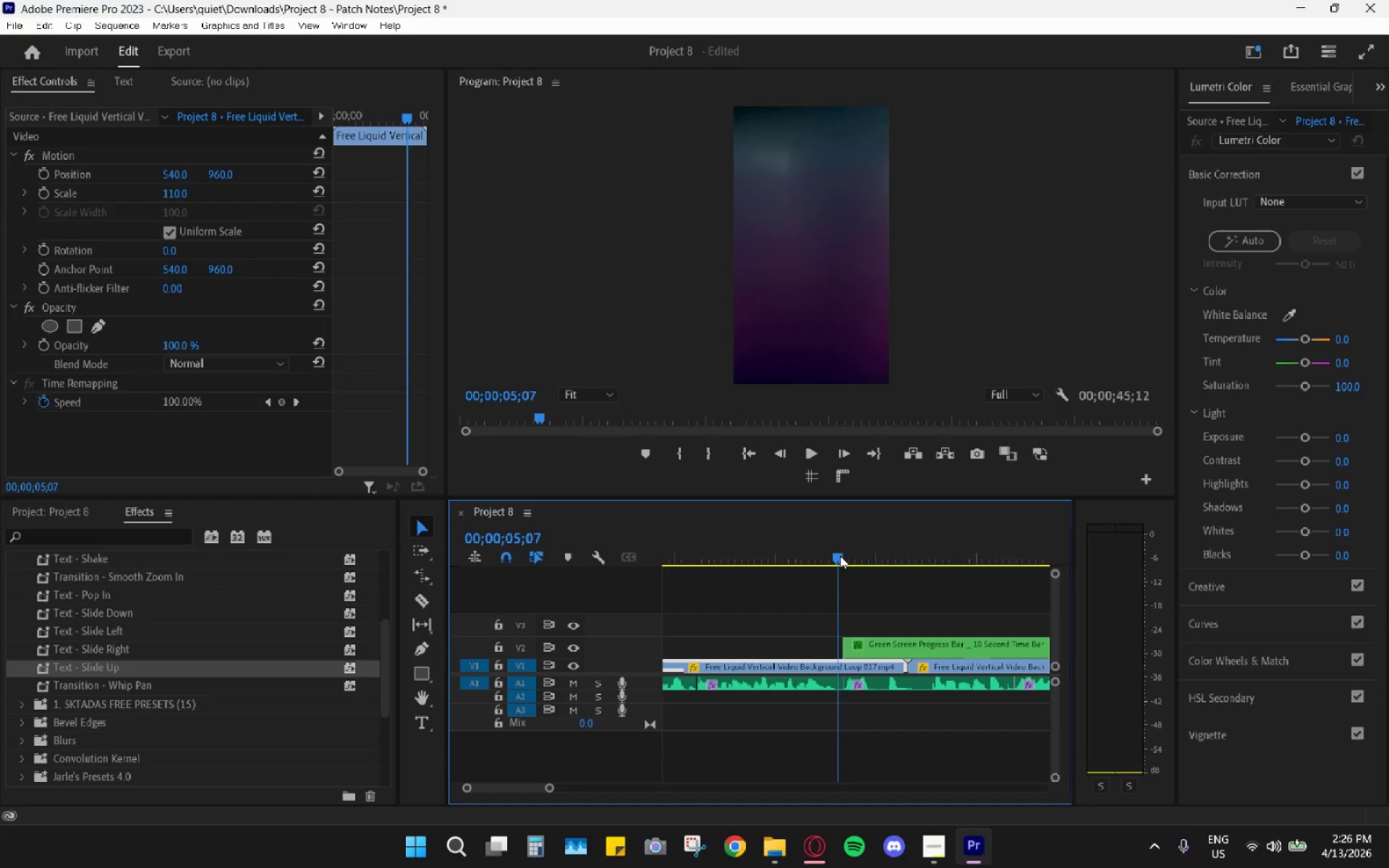 
key(Space)
 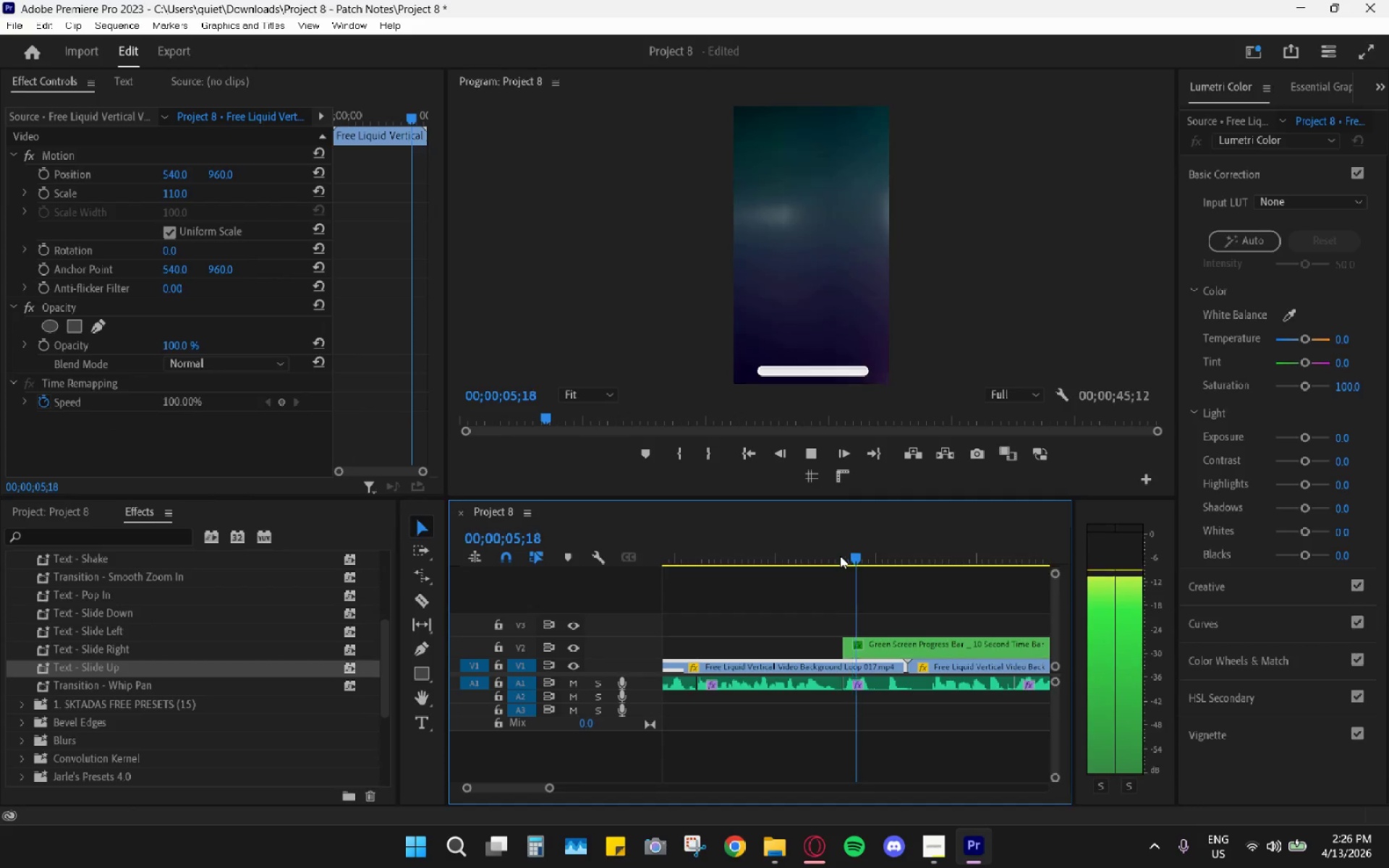 
left_click([840, 556])
 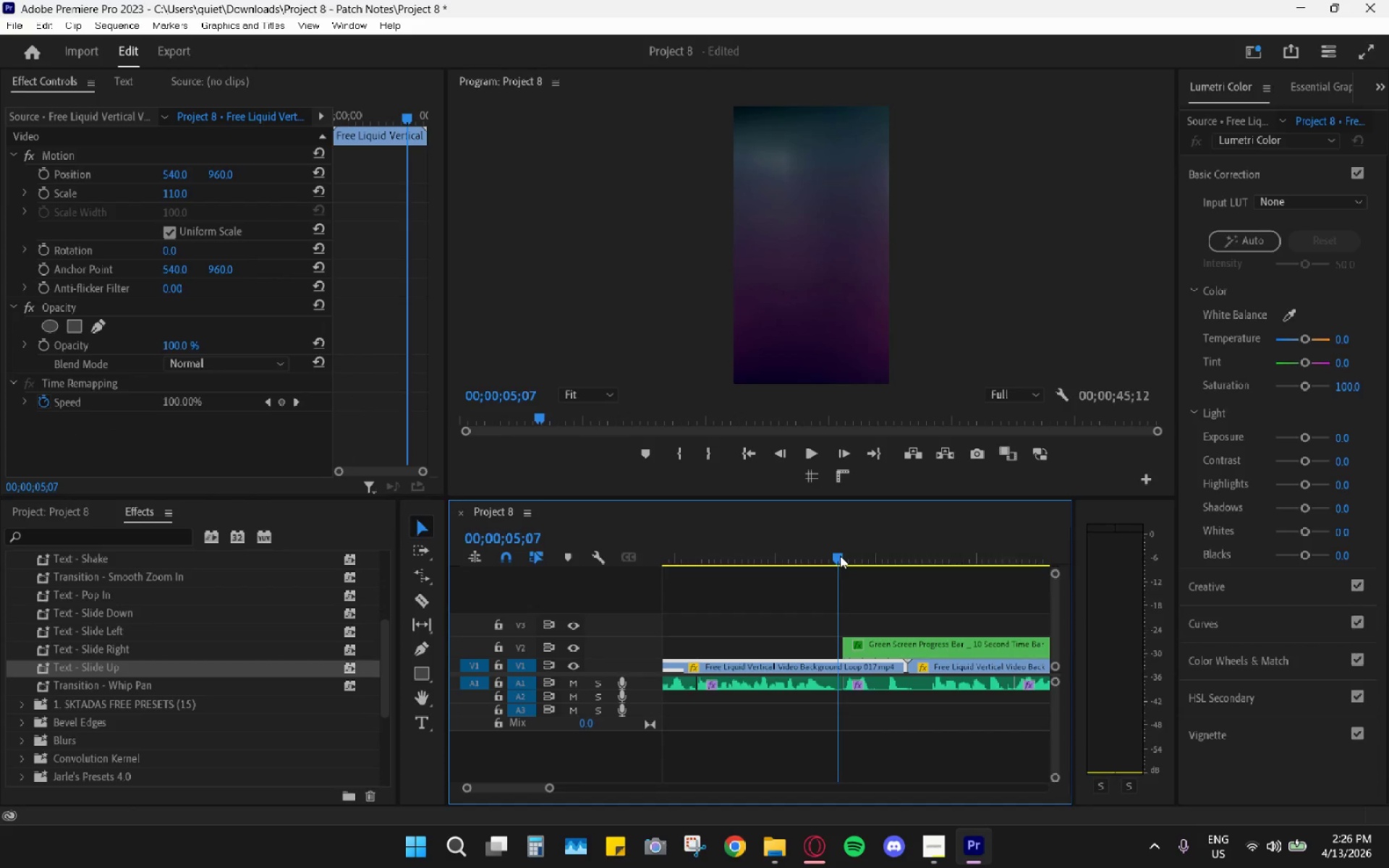 
key(Space)
 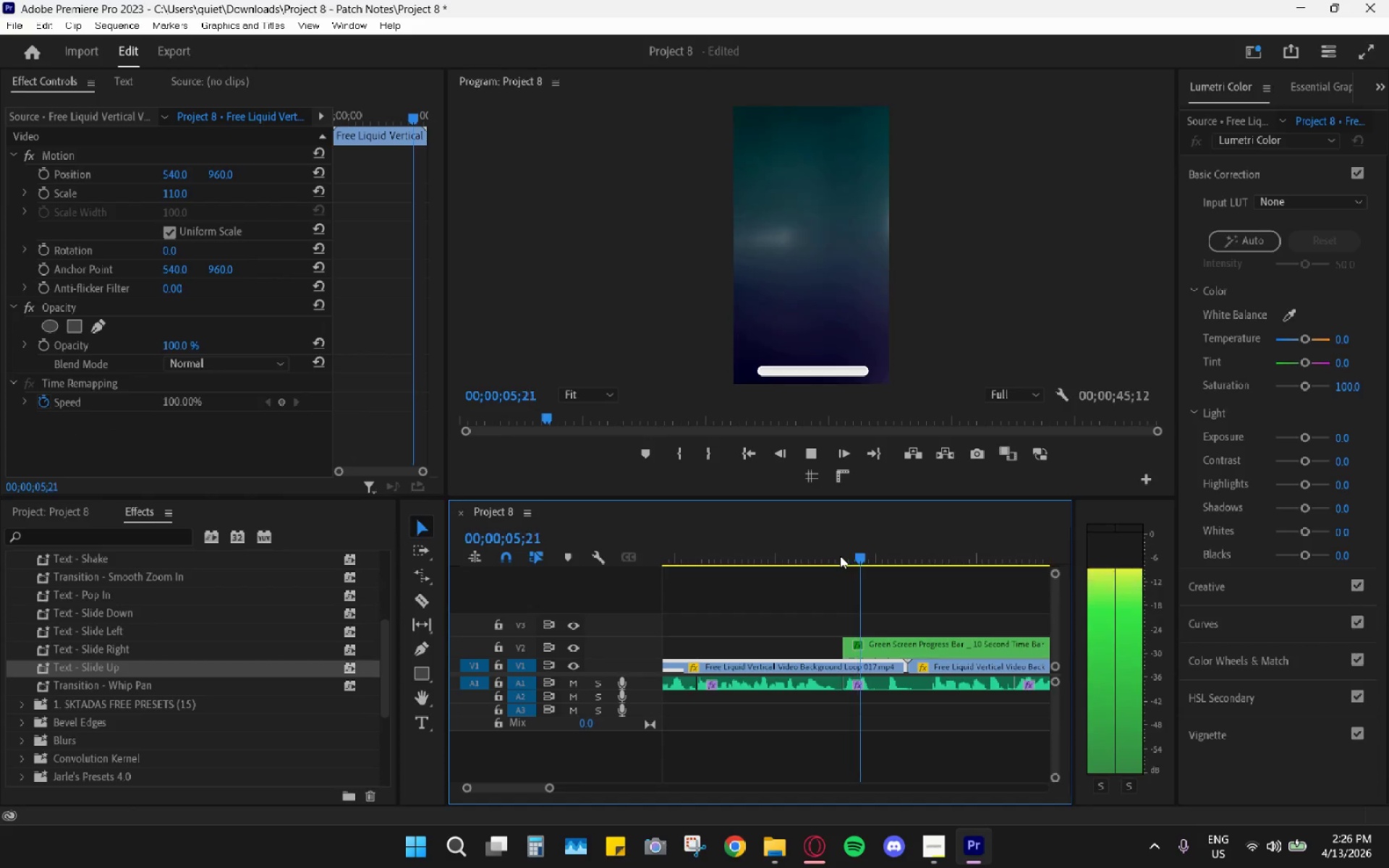 
left_click([840, 556])
 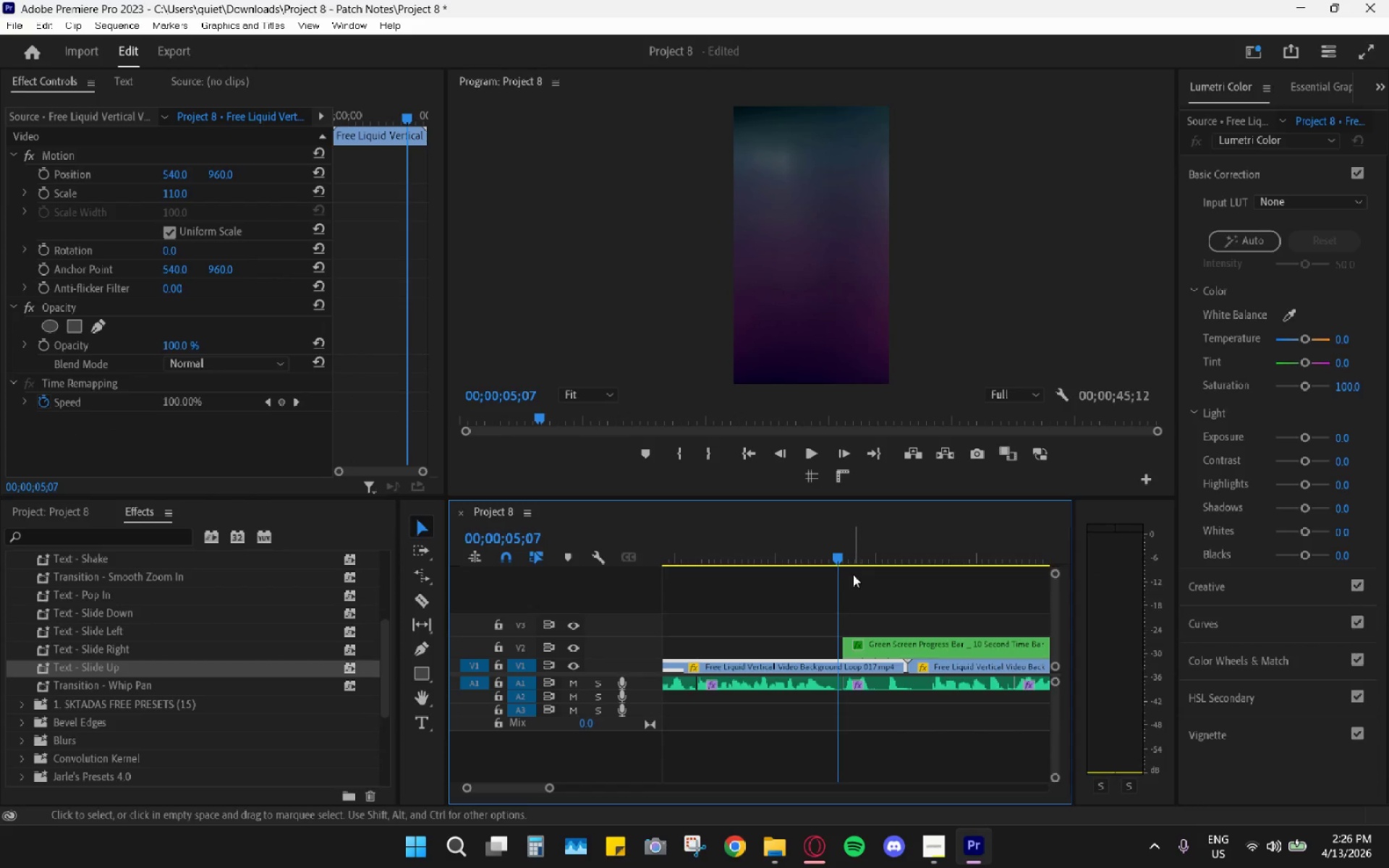 
left_click_drag(start_coordinate=[843, 558], to_coordinate=[850, 569])
 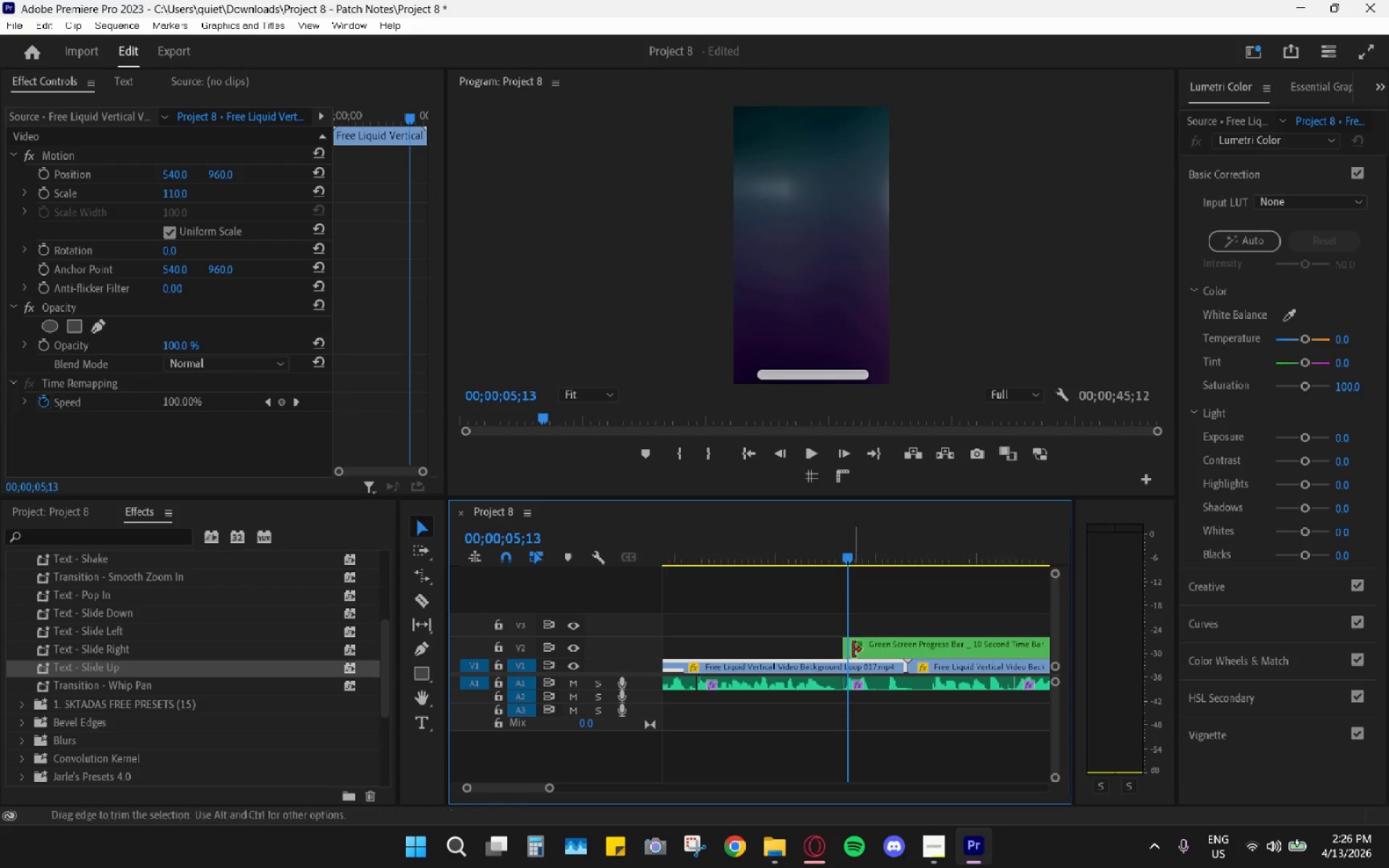 
left_click([856, 650])
 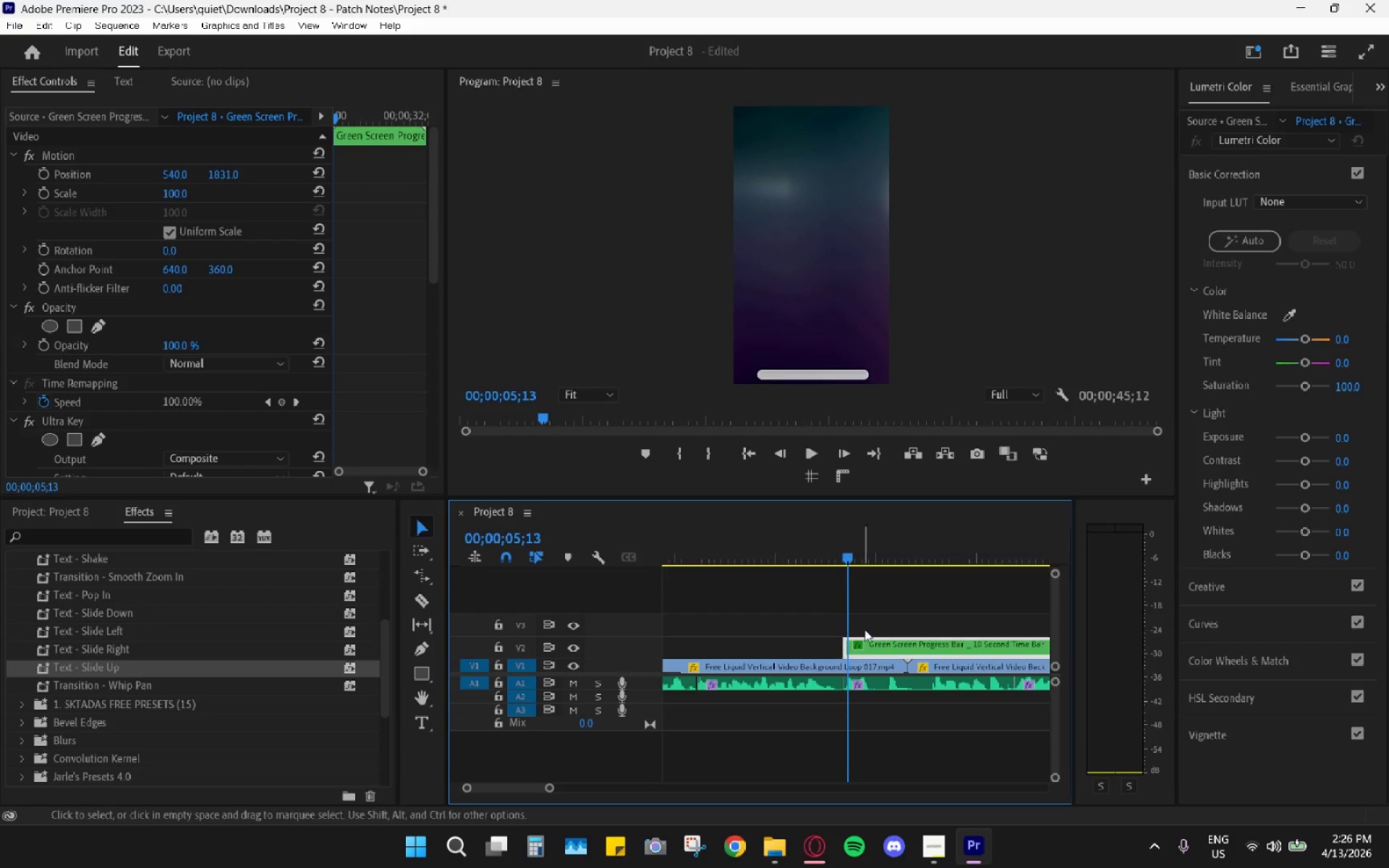 
left_click([868, 630])
 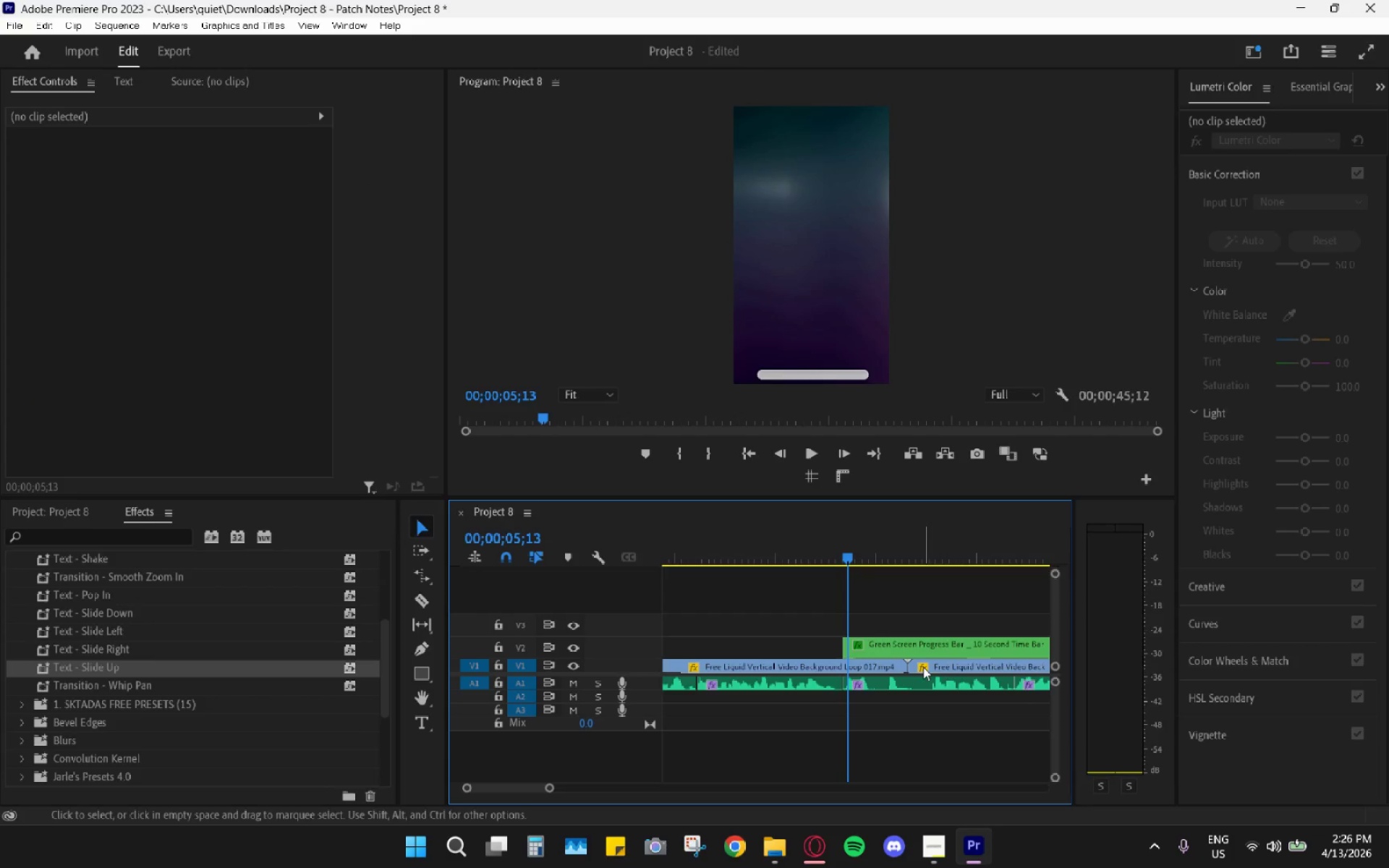 
left_click([923, 647])
 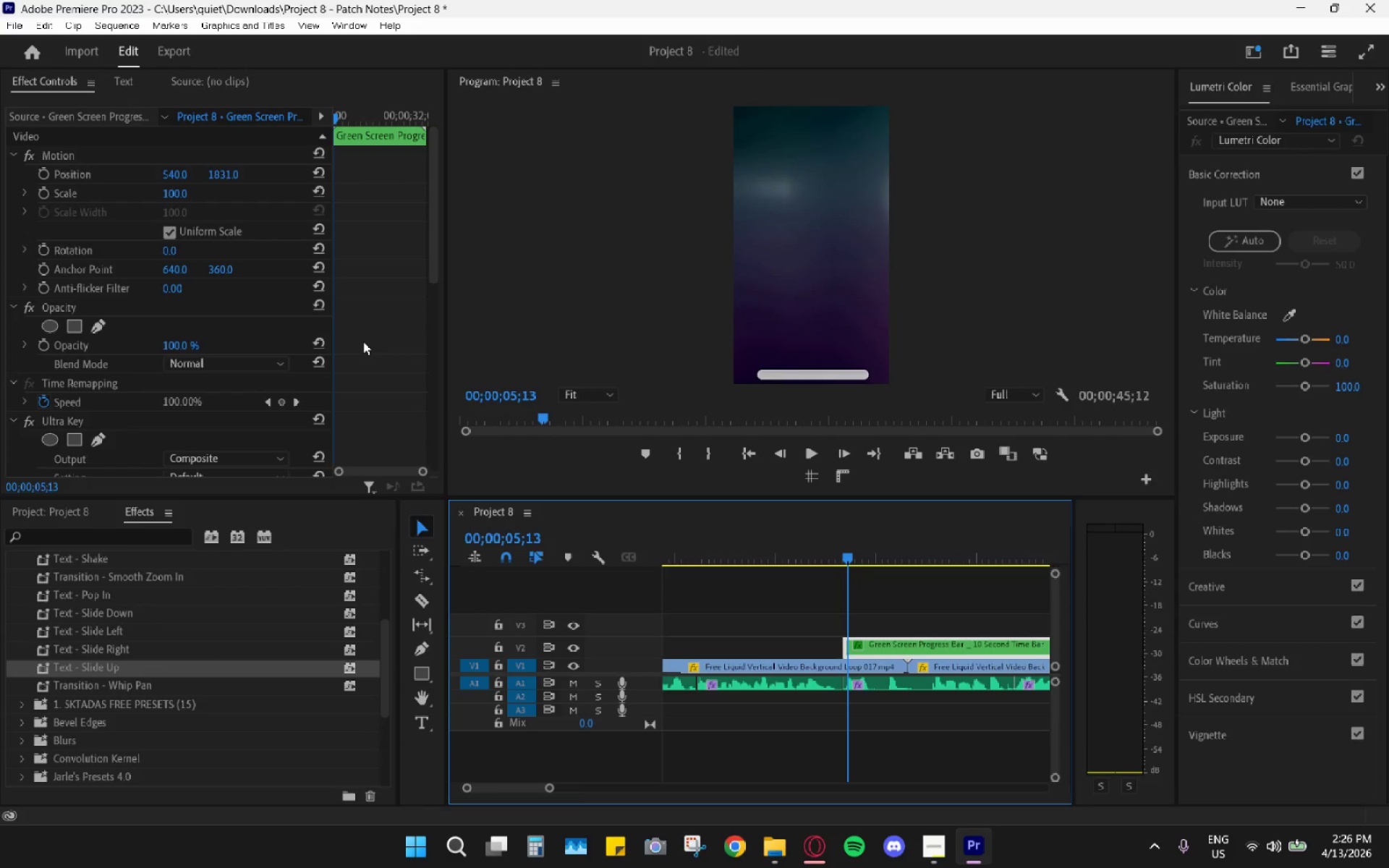 
scroll: coordinate [363, 386], scroll_direction: down, amount: 21.0
 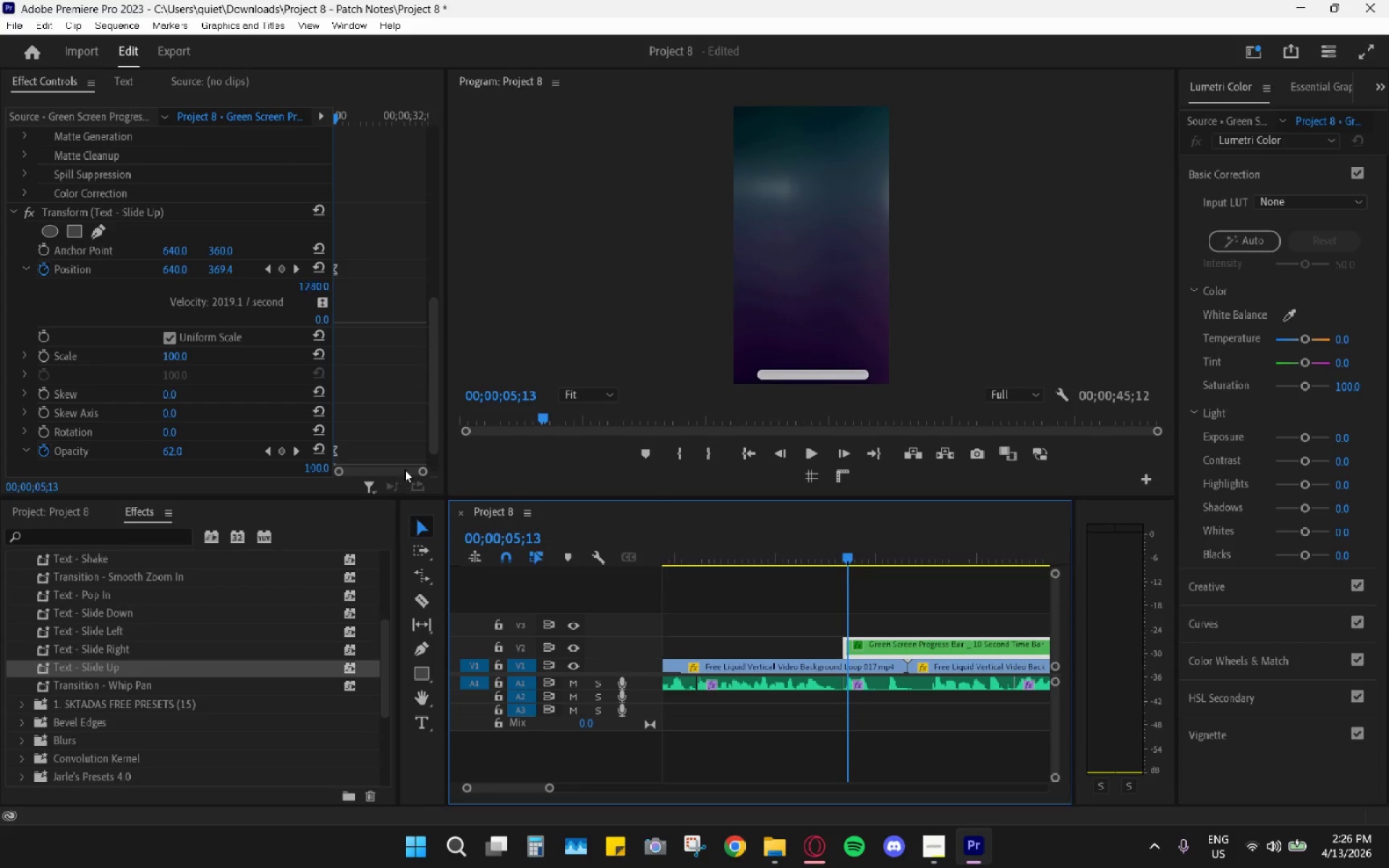 
left_click_drag(start_coordinate=[422, 472], to_coordinate=[396, 469])
 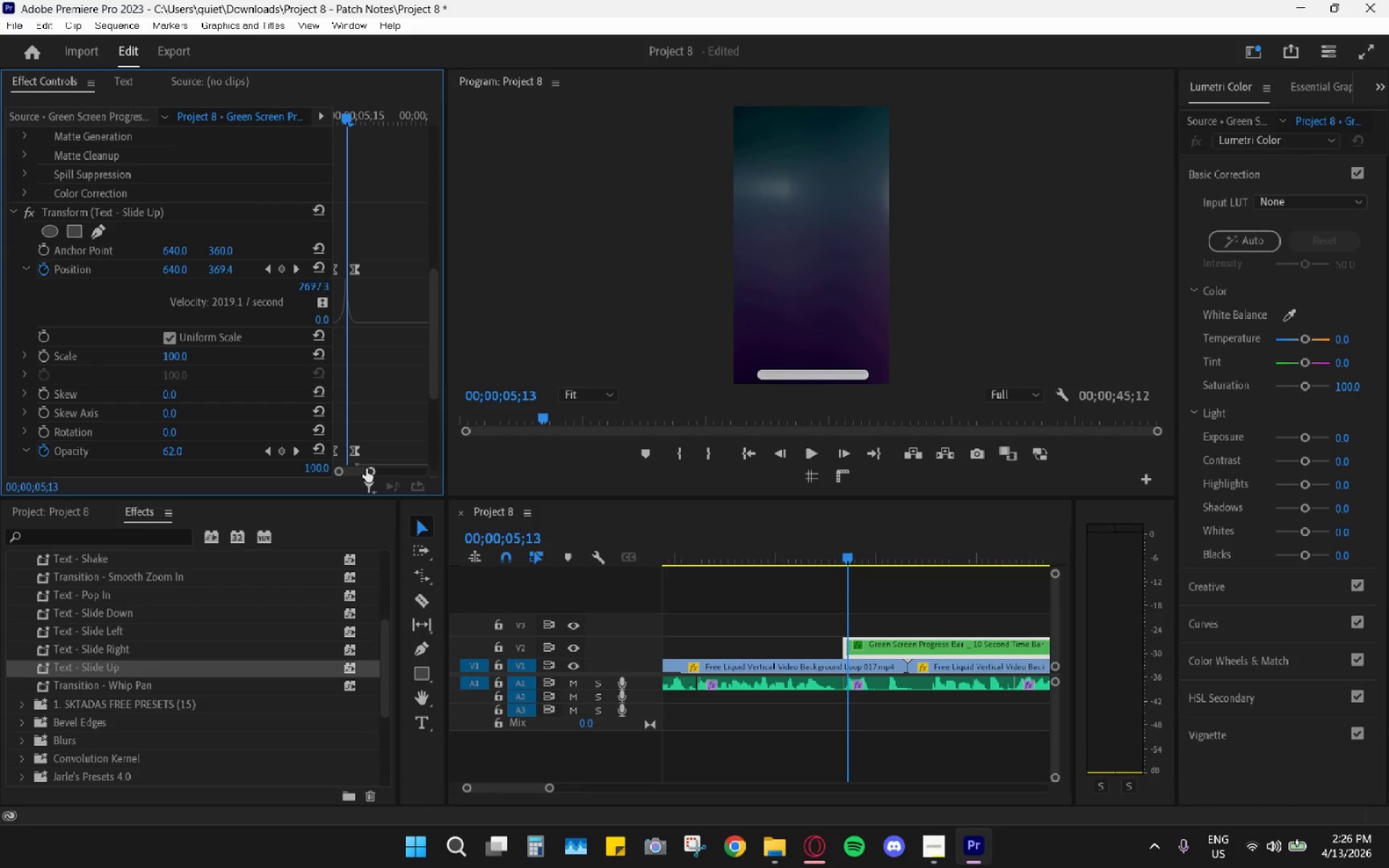 
left_click_drag(start_coordinate=[361, 471], to_coordinate=[347, 472])
 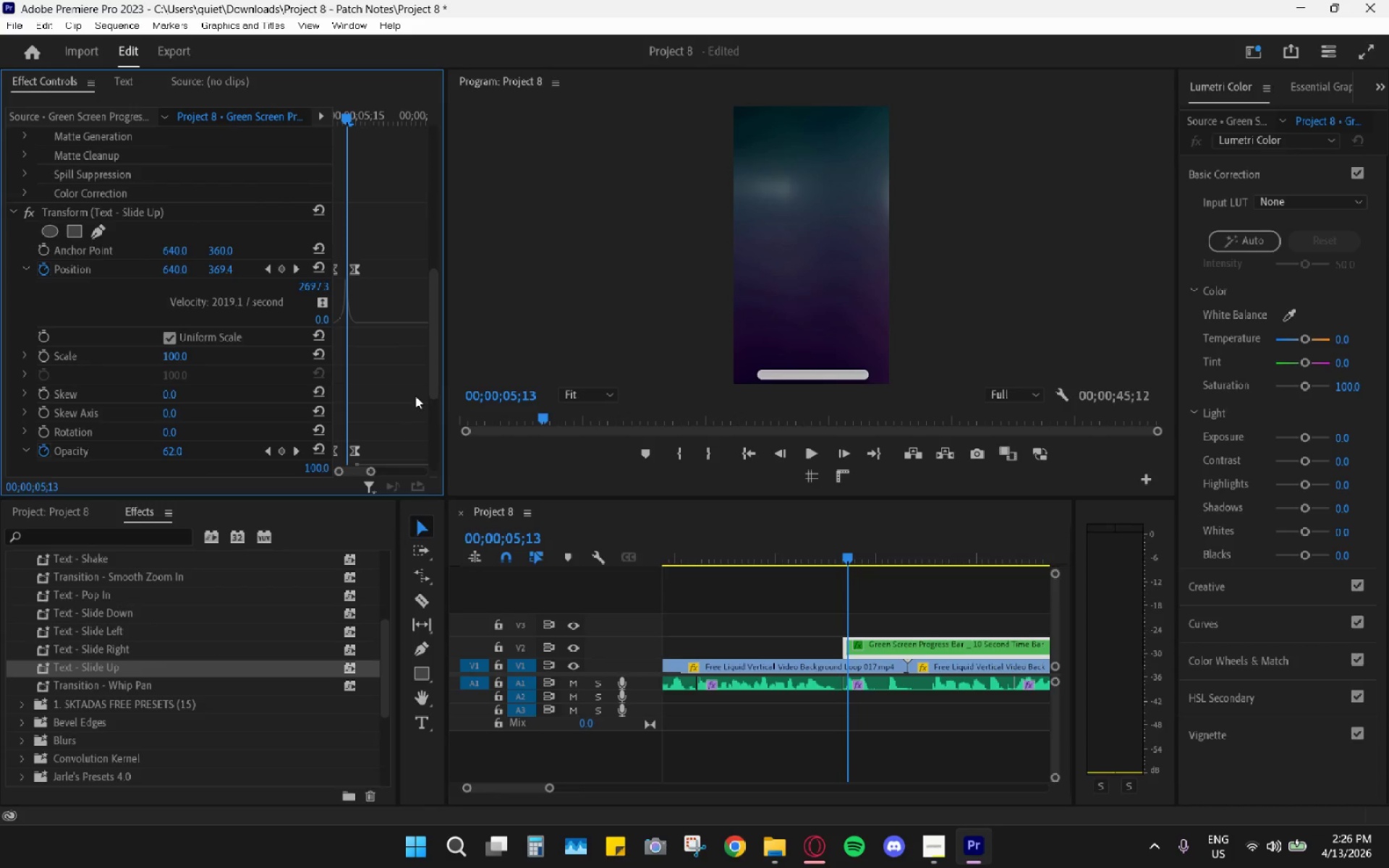 
scroll: coordinate [373, 396], scroll_direction: down, amount: 9.0
 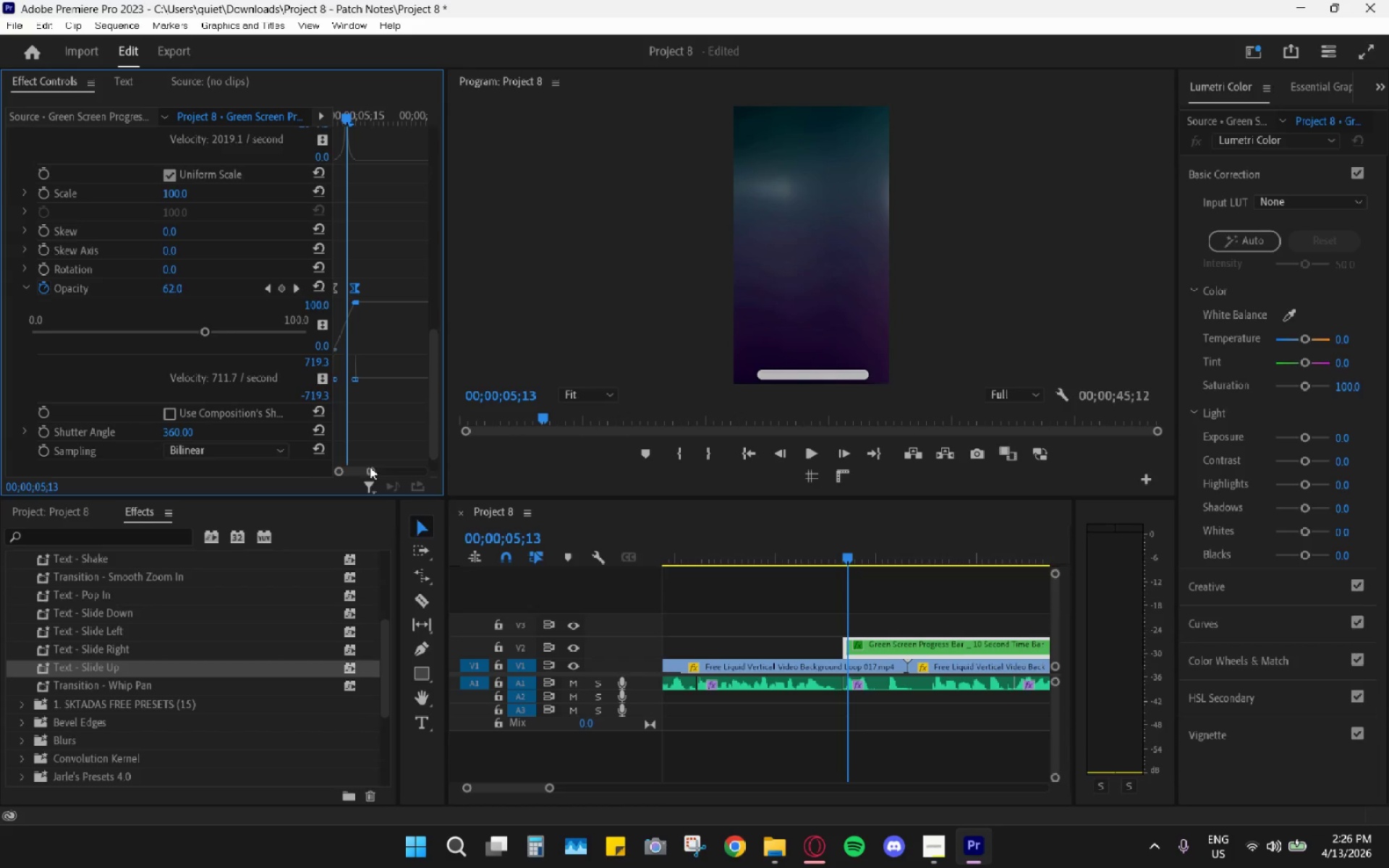 
left_click_drag(start_coordinate=[352, 472], to_coordinate=[346, 467])
 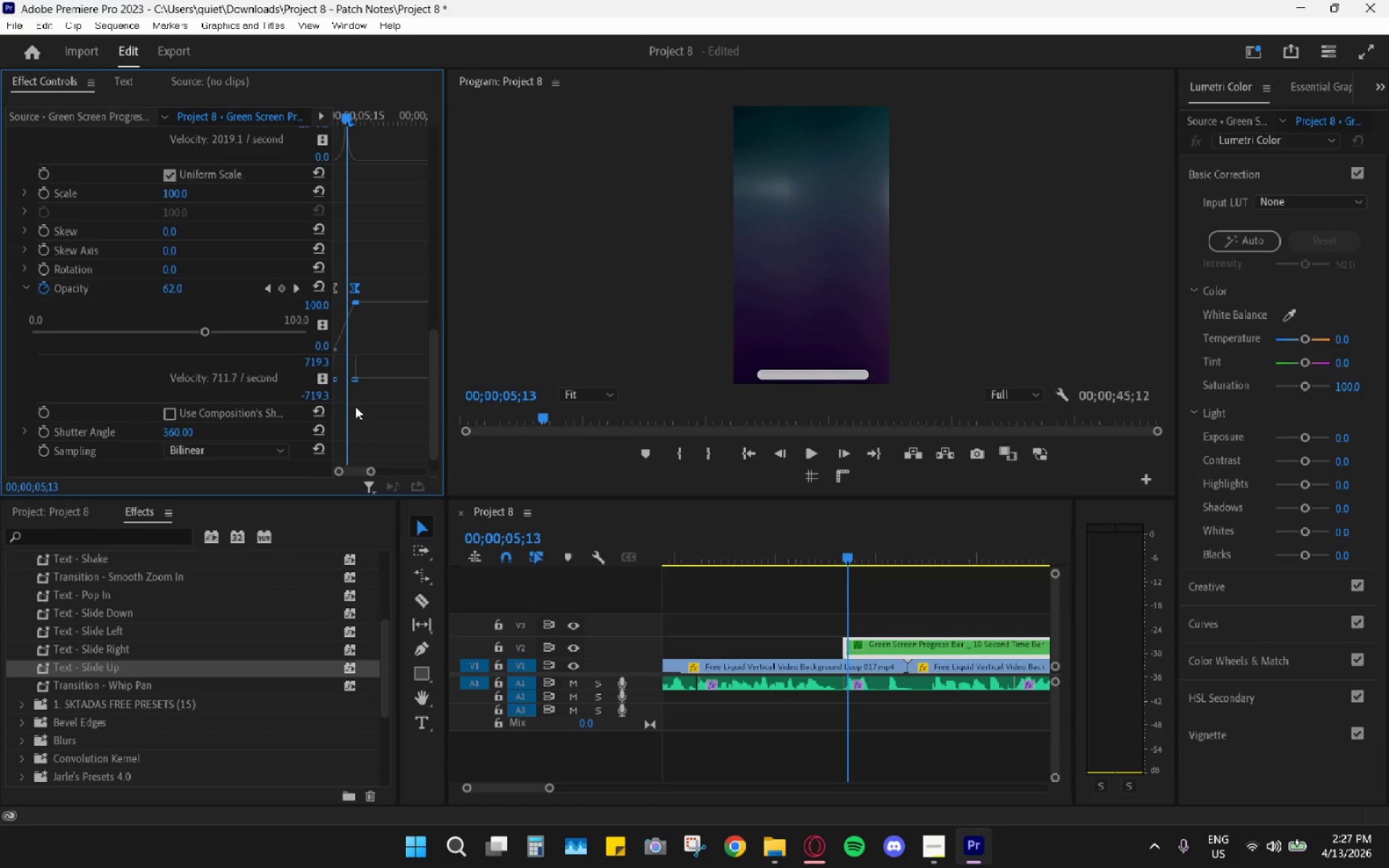 
mouse_move([360, 462])
 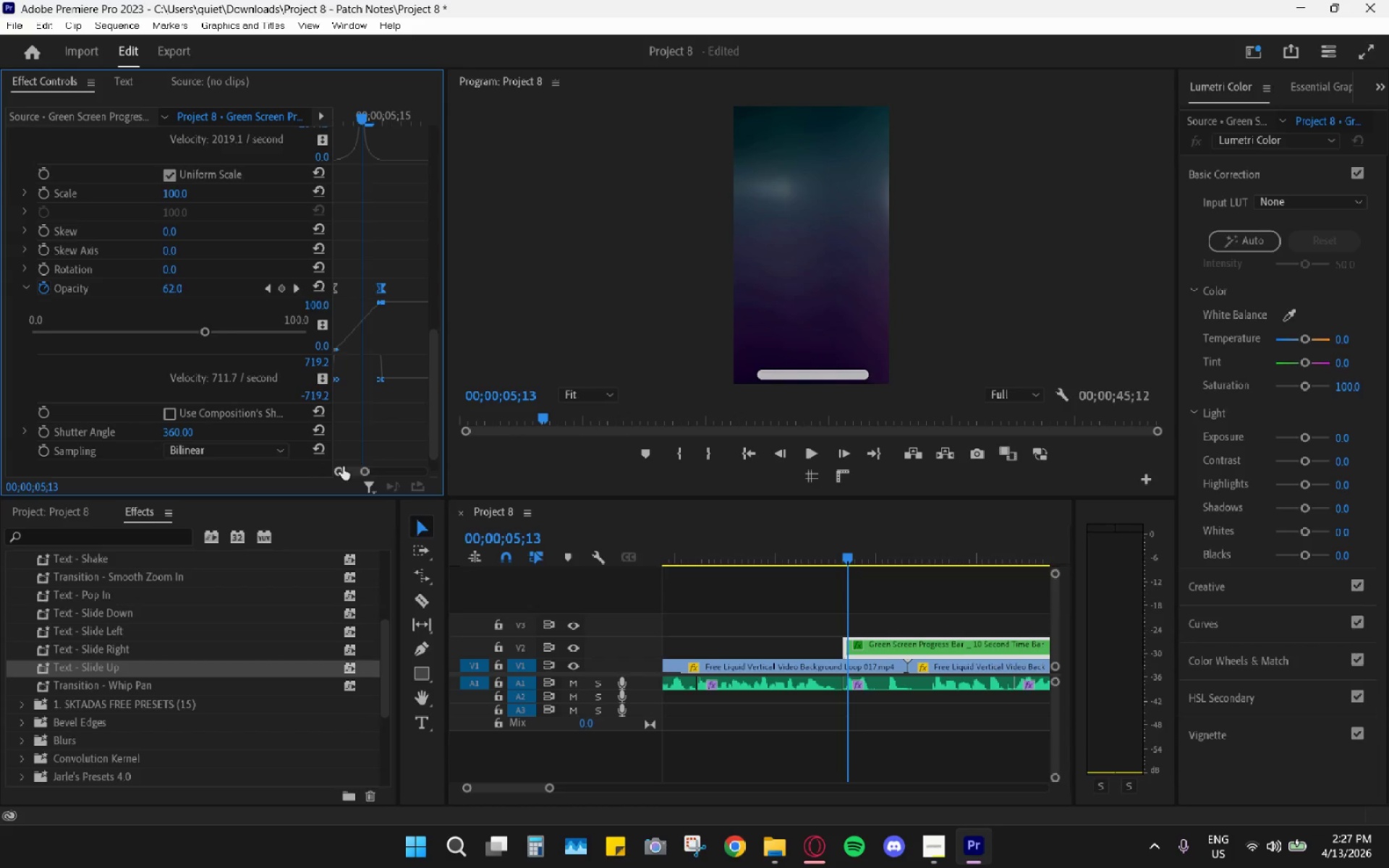 
left_click_drag(start_coordinate=[342, 470], to_coordinate=[337, 472])
 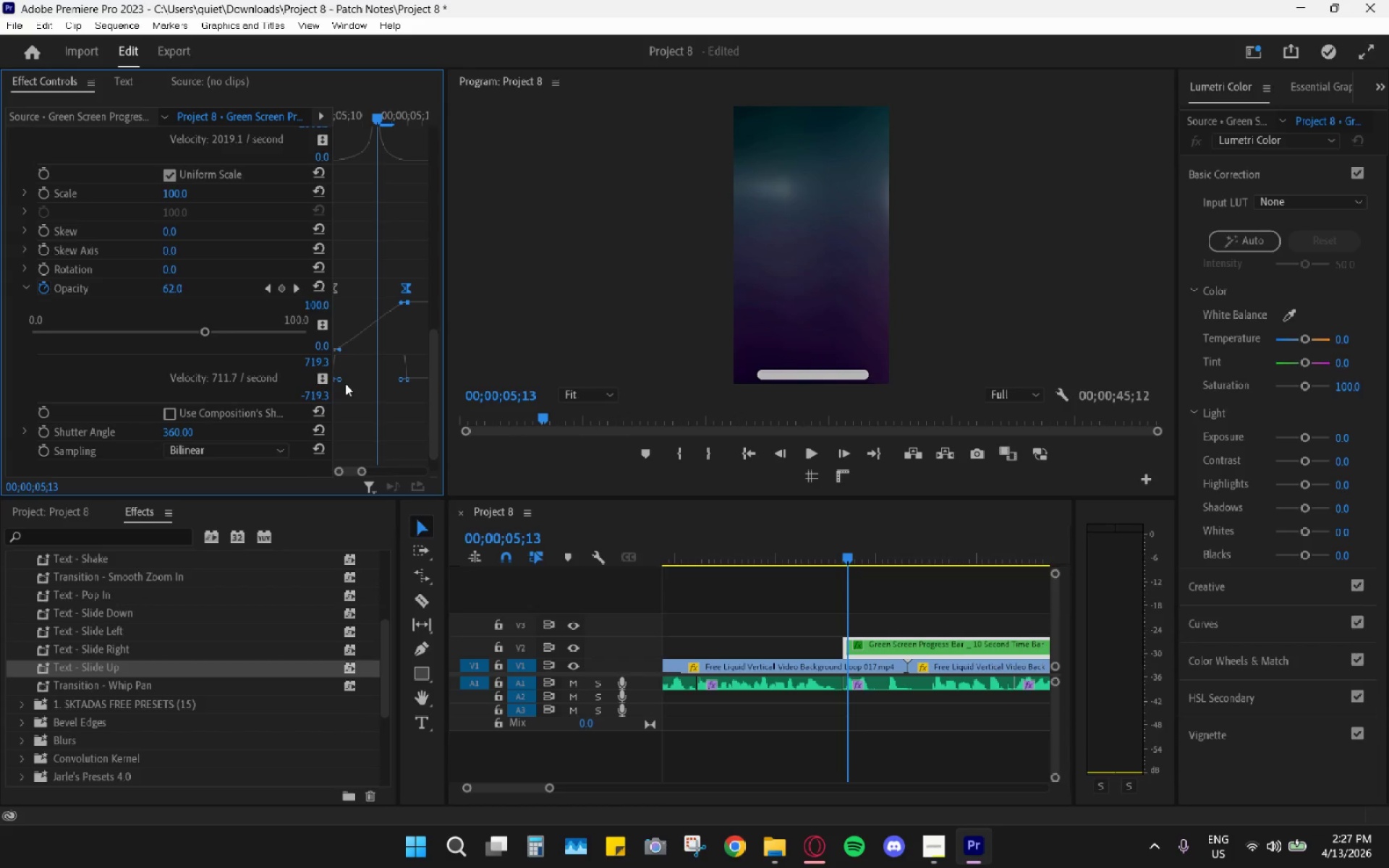 
left_click_drag(start_coordinate=[340, 381], to_coordinate=[381, 383])
 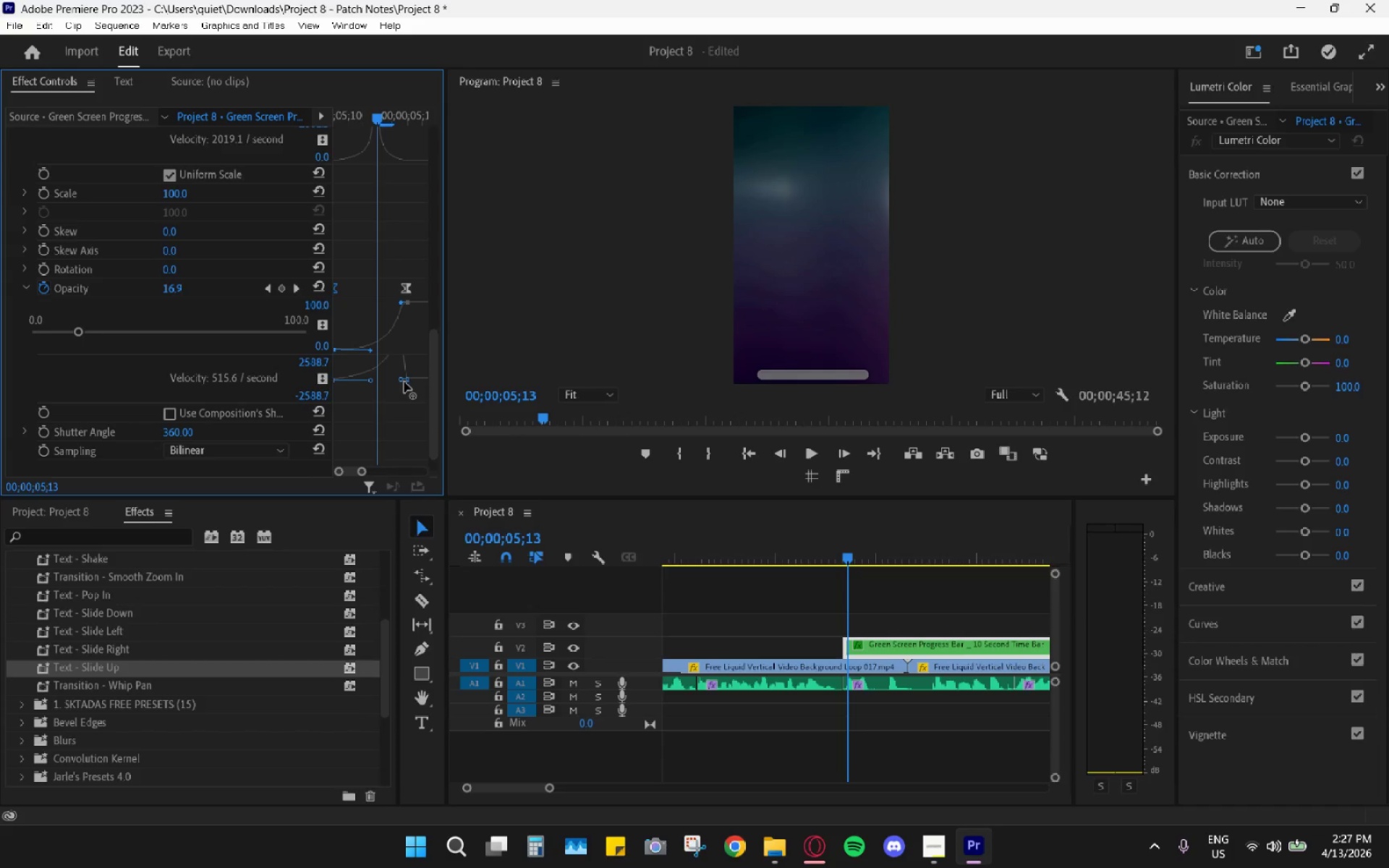 
left_click_drag(start_coordinate=[404, 382], to_coordinate=[377, 381])
 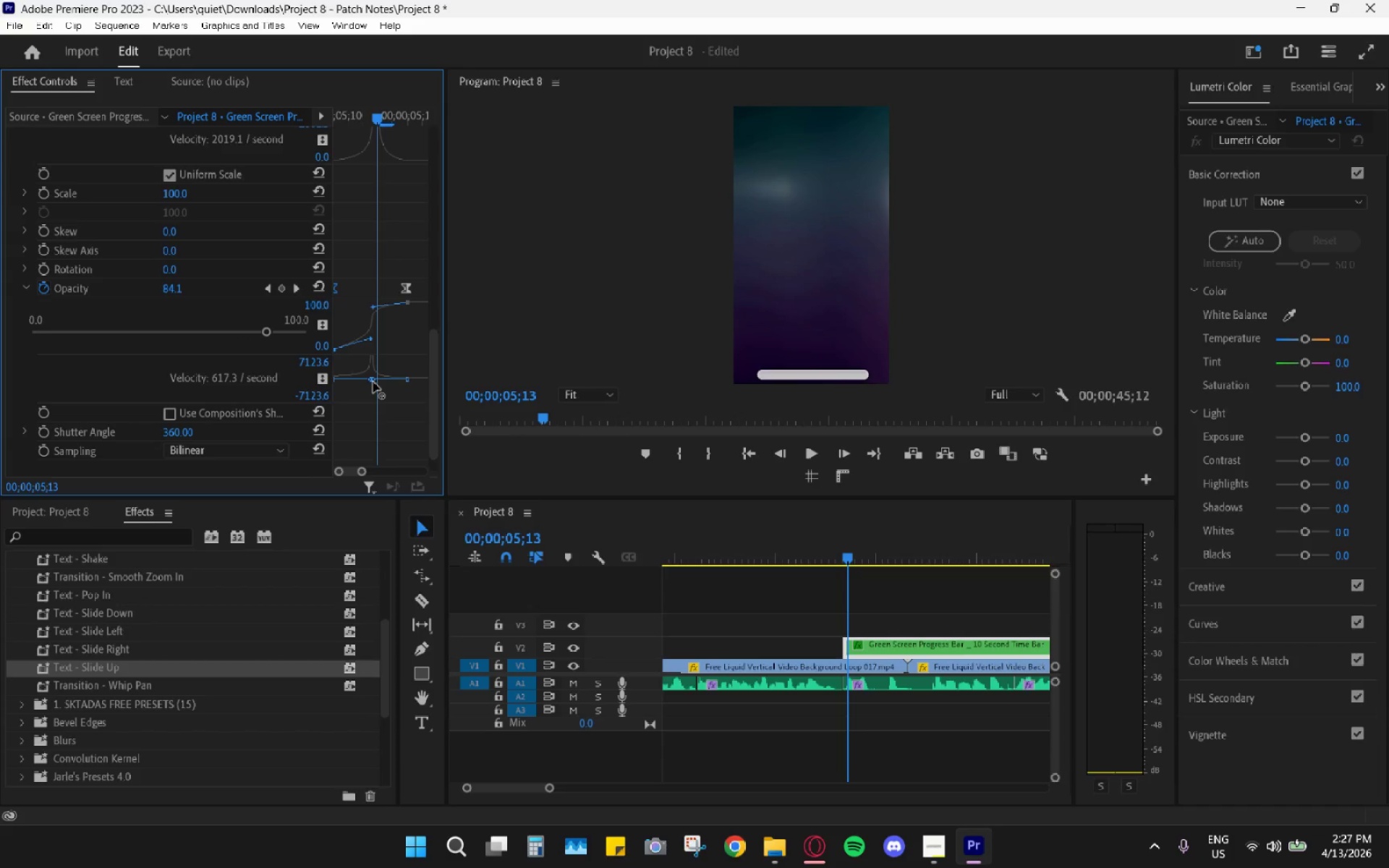 
left_click_drag(start_coordinate=[734, 543], to_coordinate=[838, 540])
 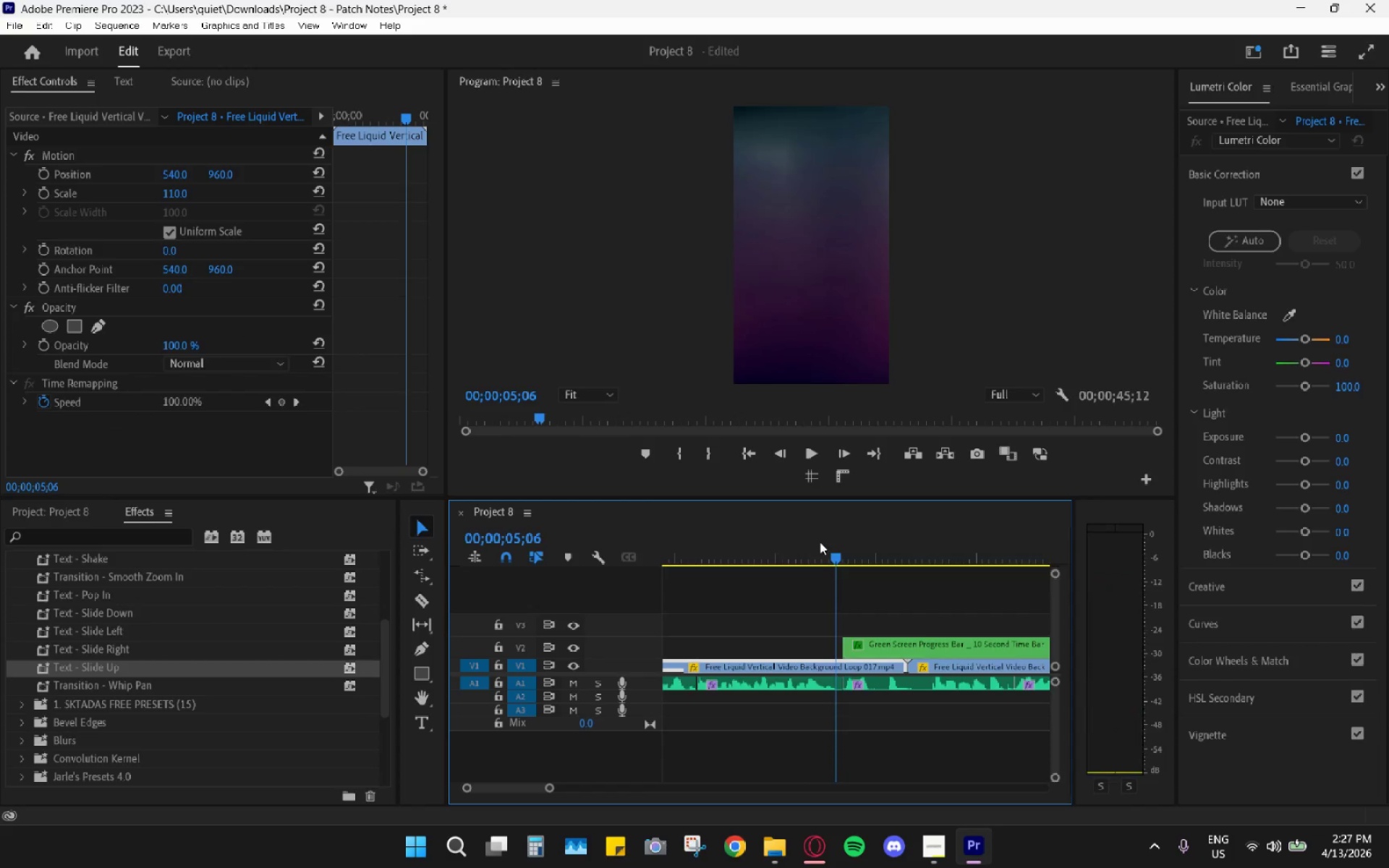 
key(Space)
 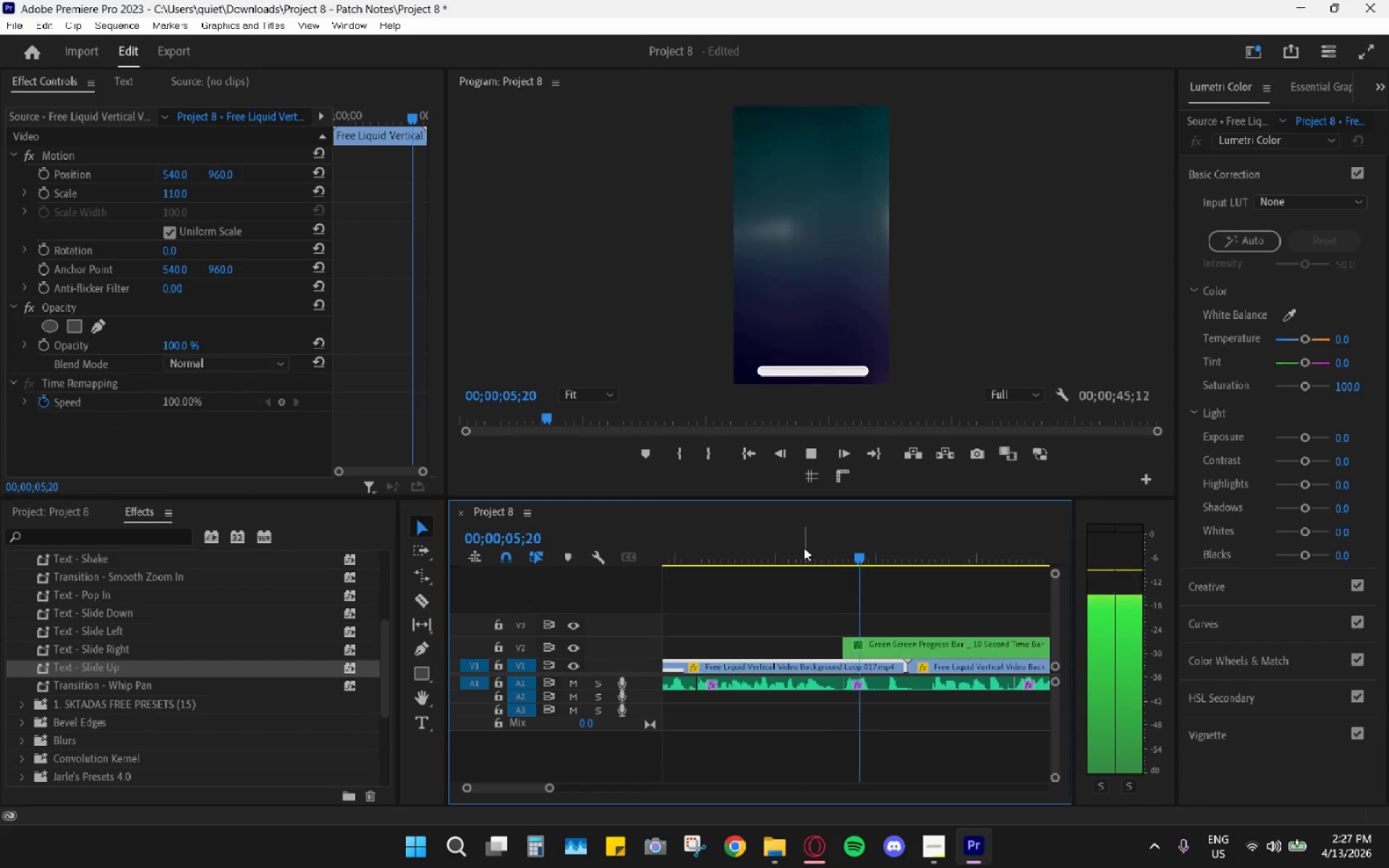 
left_click([804, 548])
 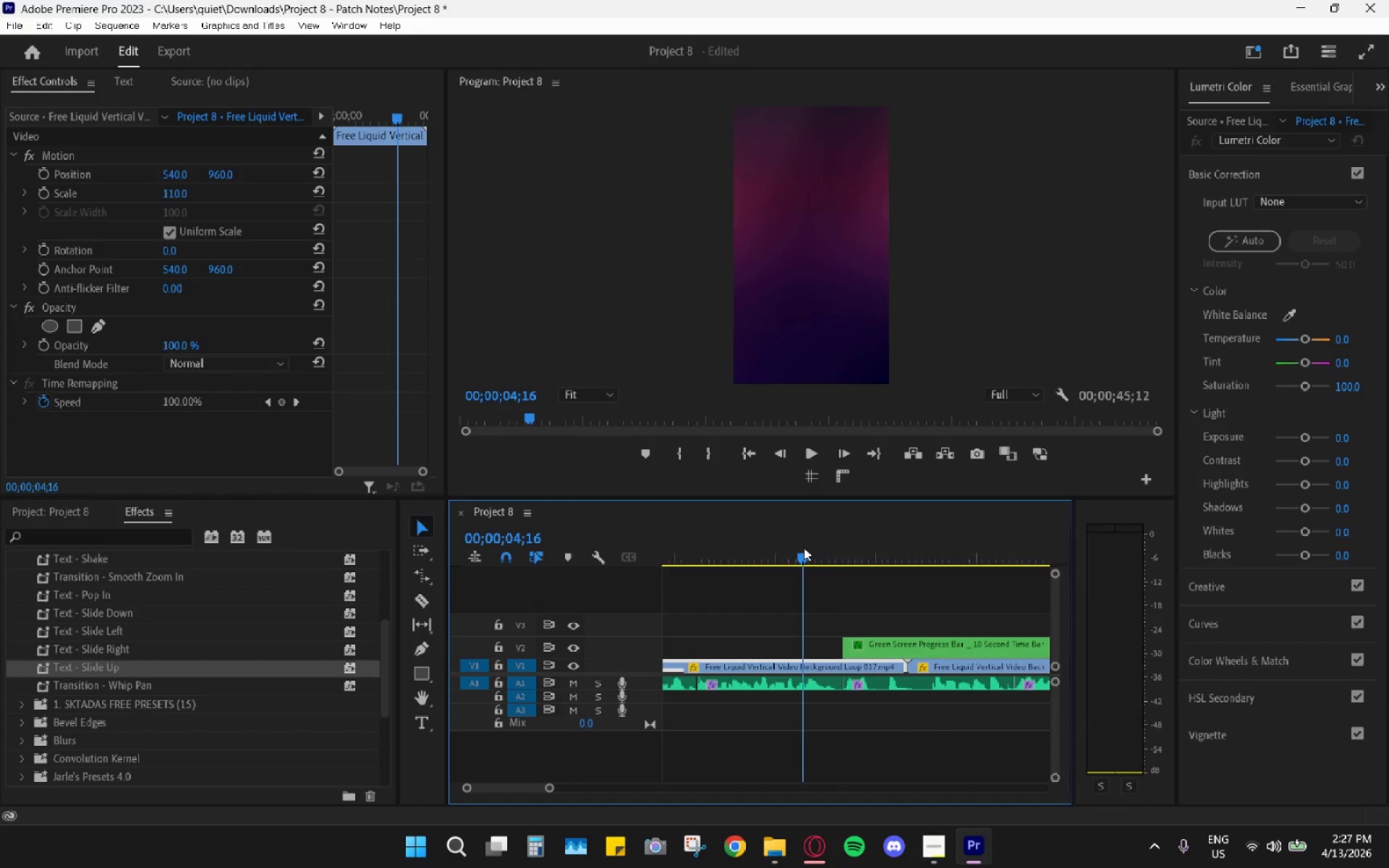 
key(Space)
 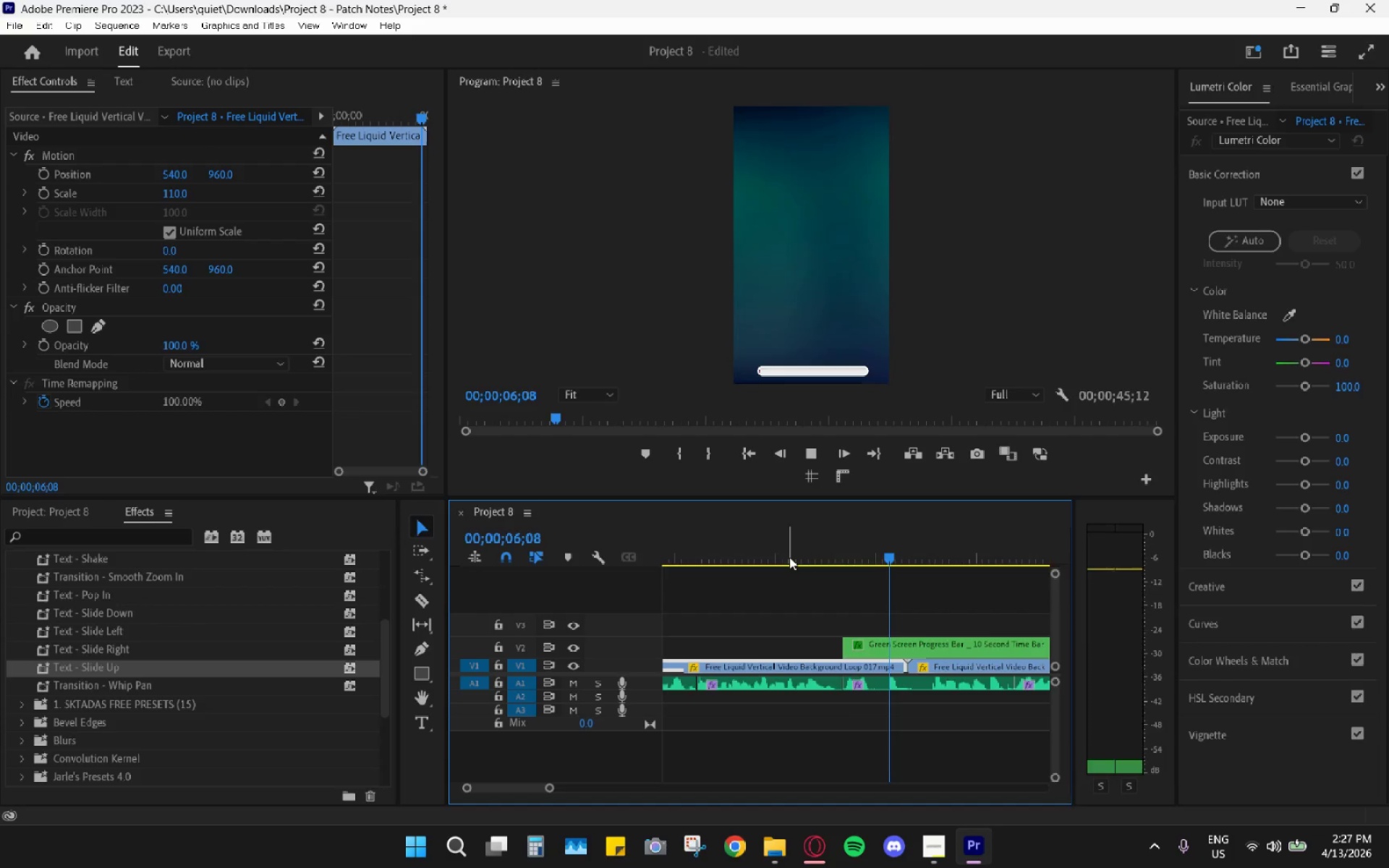 
left_click([789, 557])
 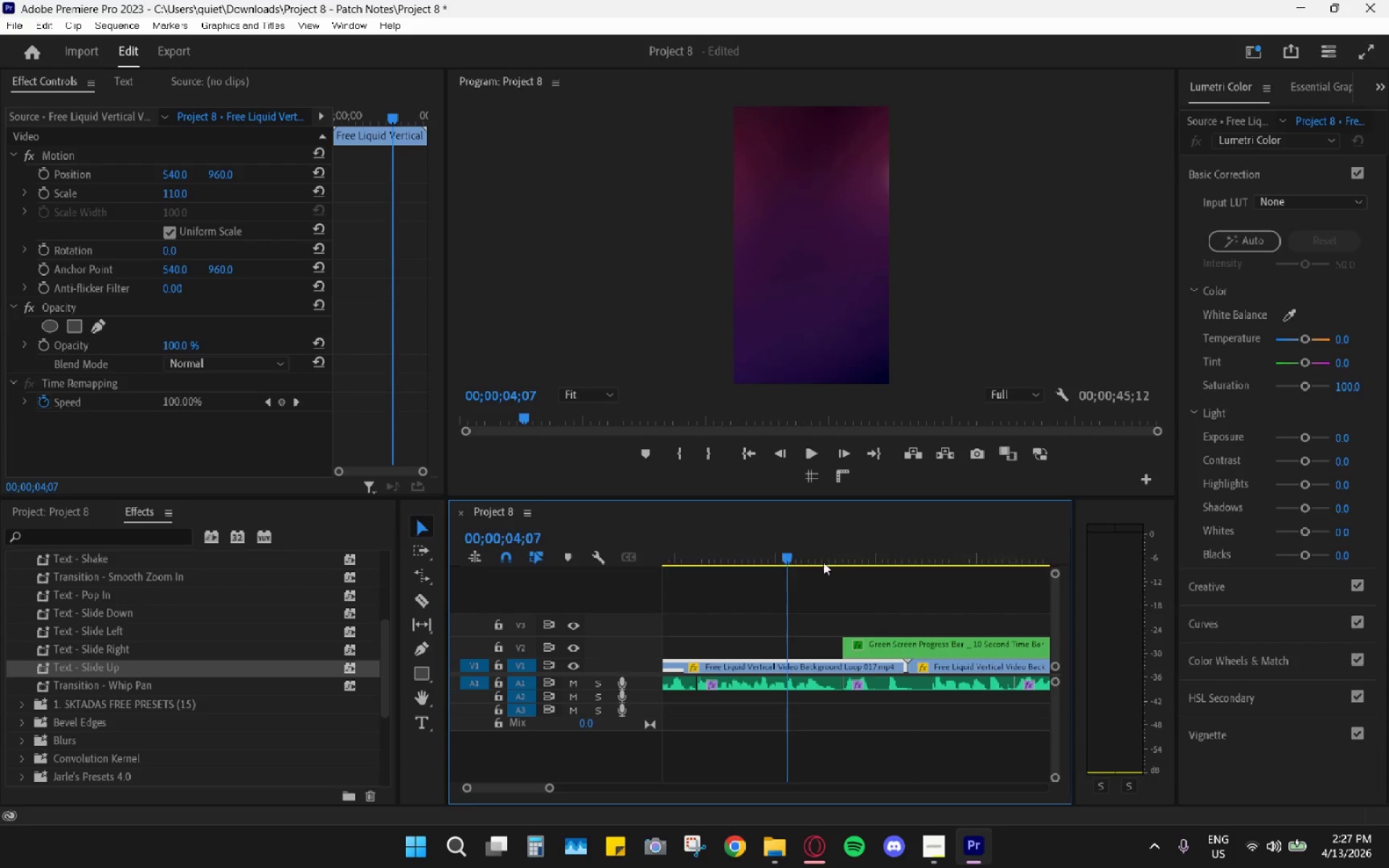 
left_click_drag(start_coordinate=[828, 561], to_coordinate=[835, 558])
 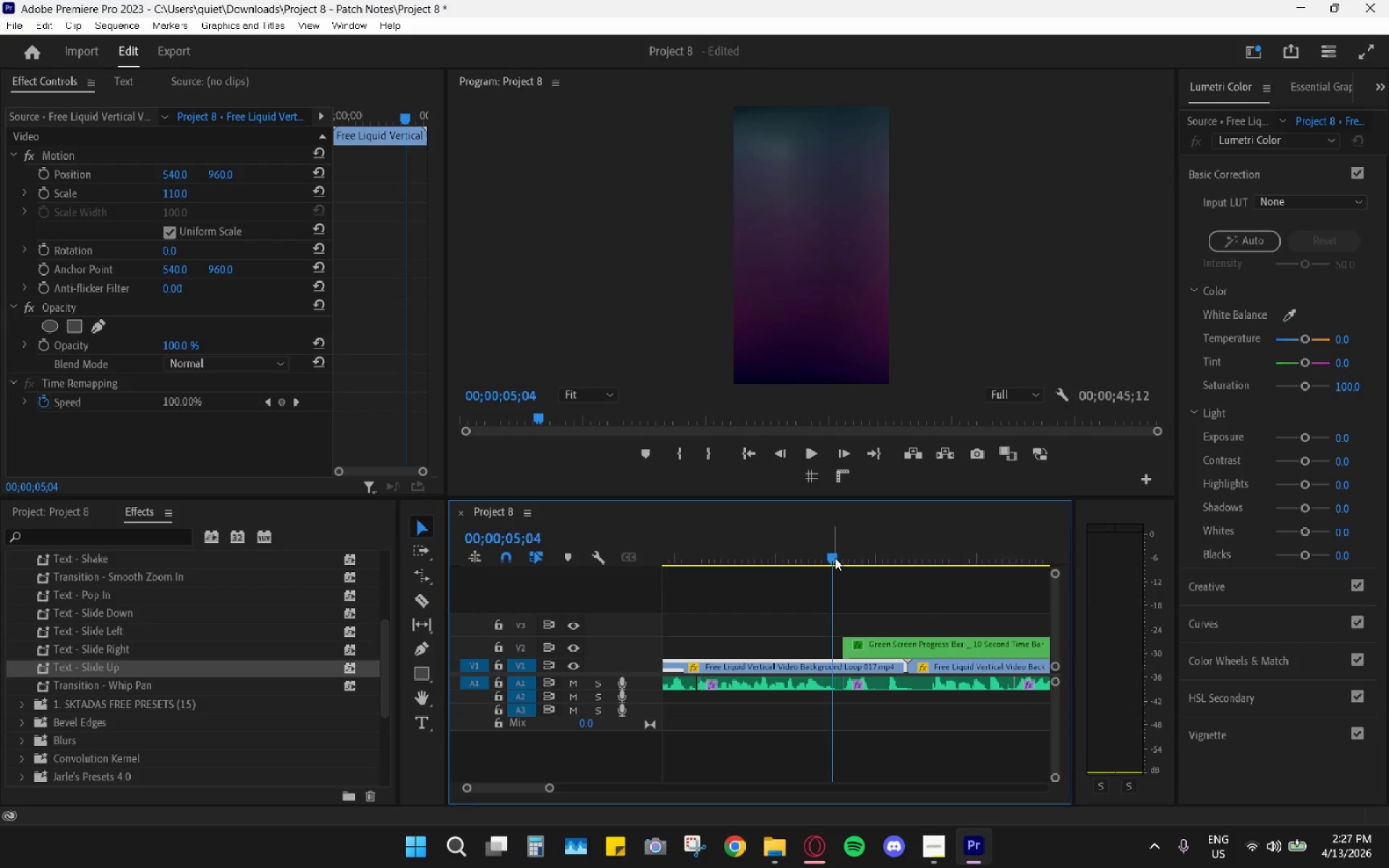 
key(Space)
 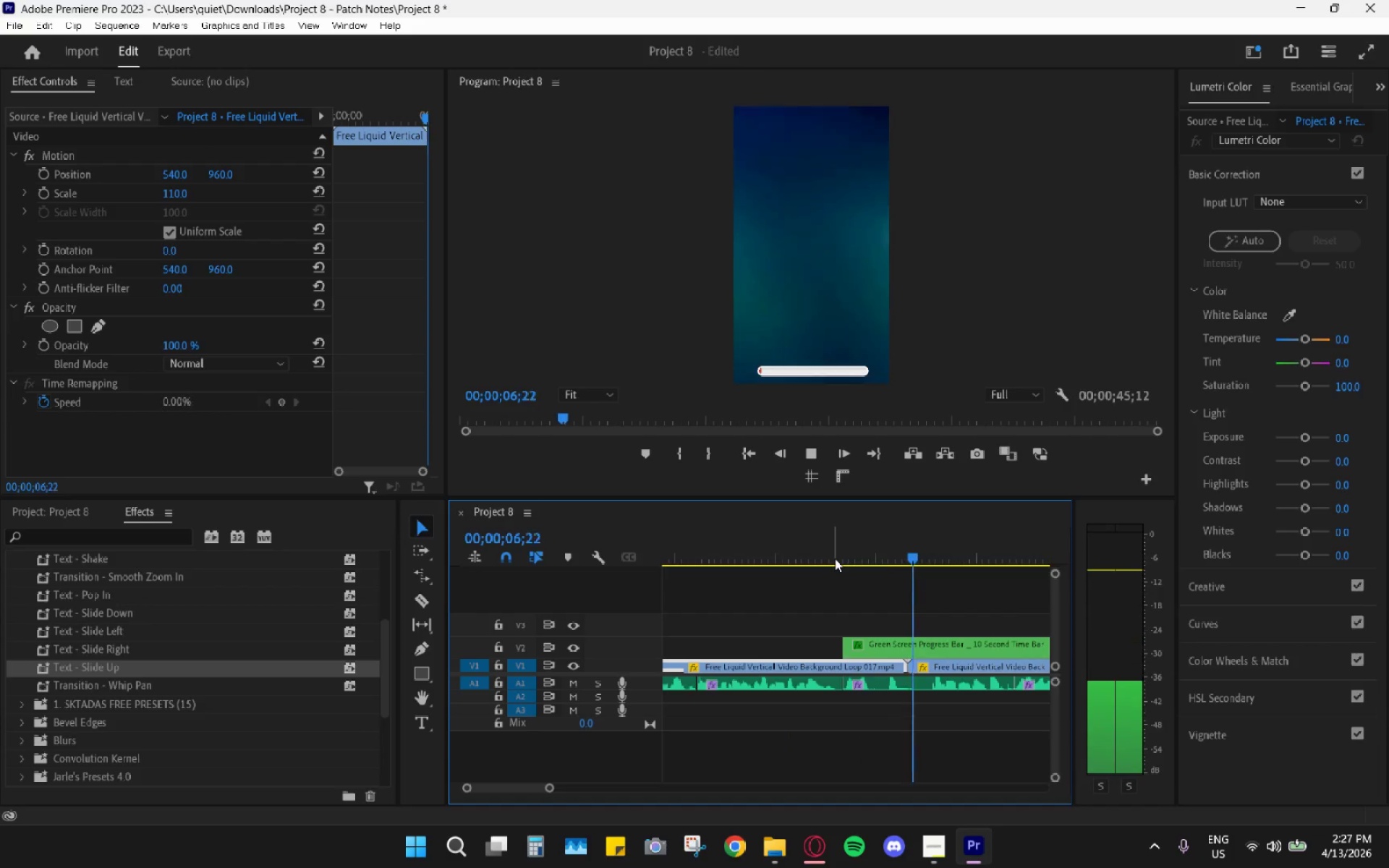 
left_click([835, 558])
 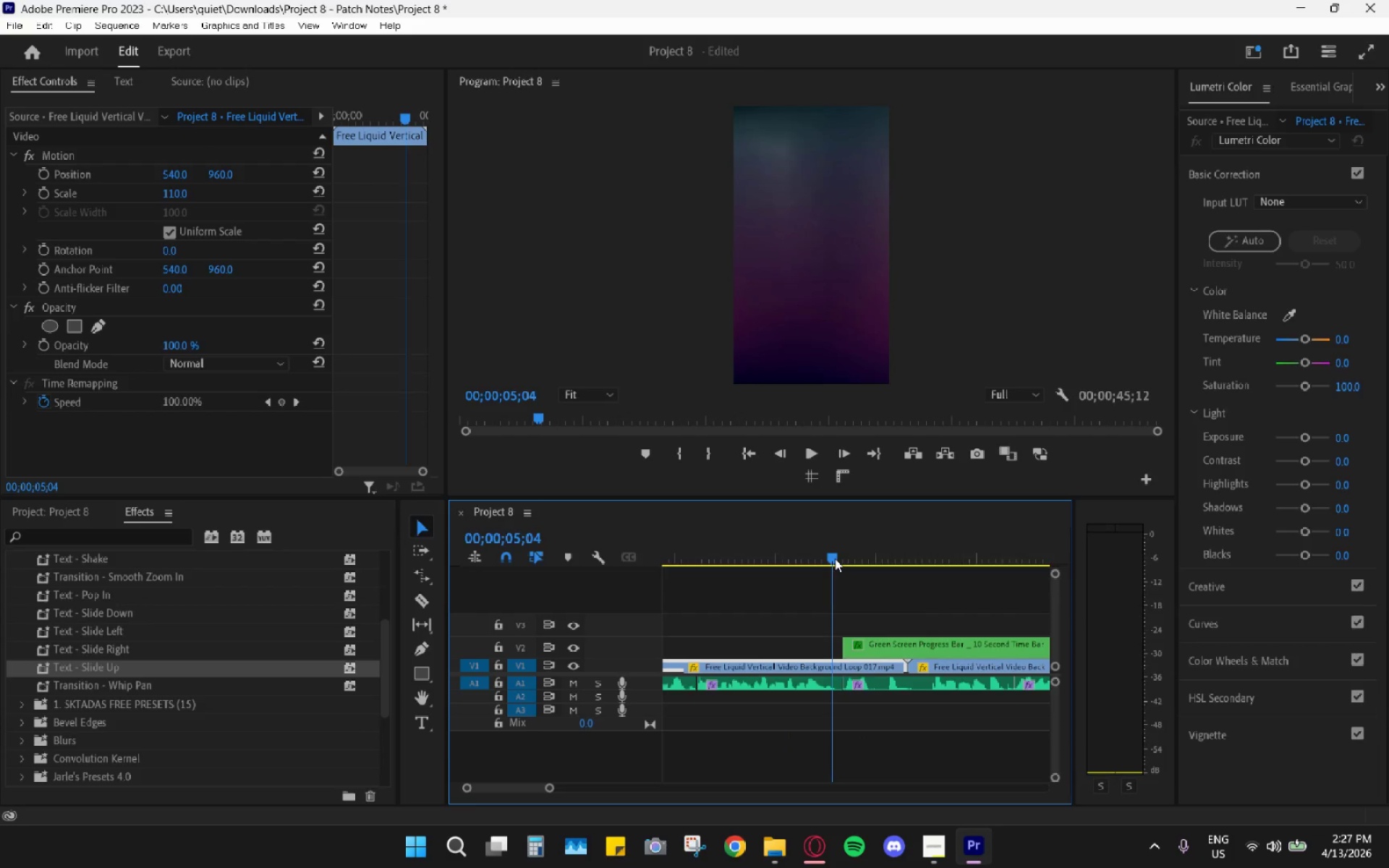 
key(Space)
 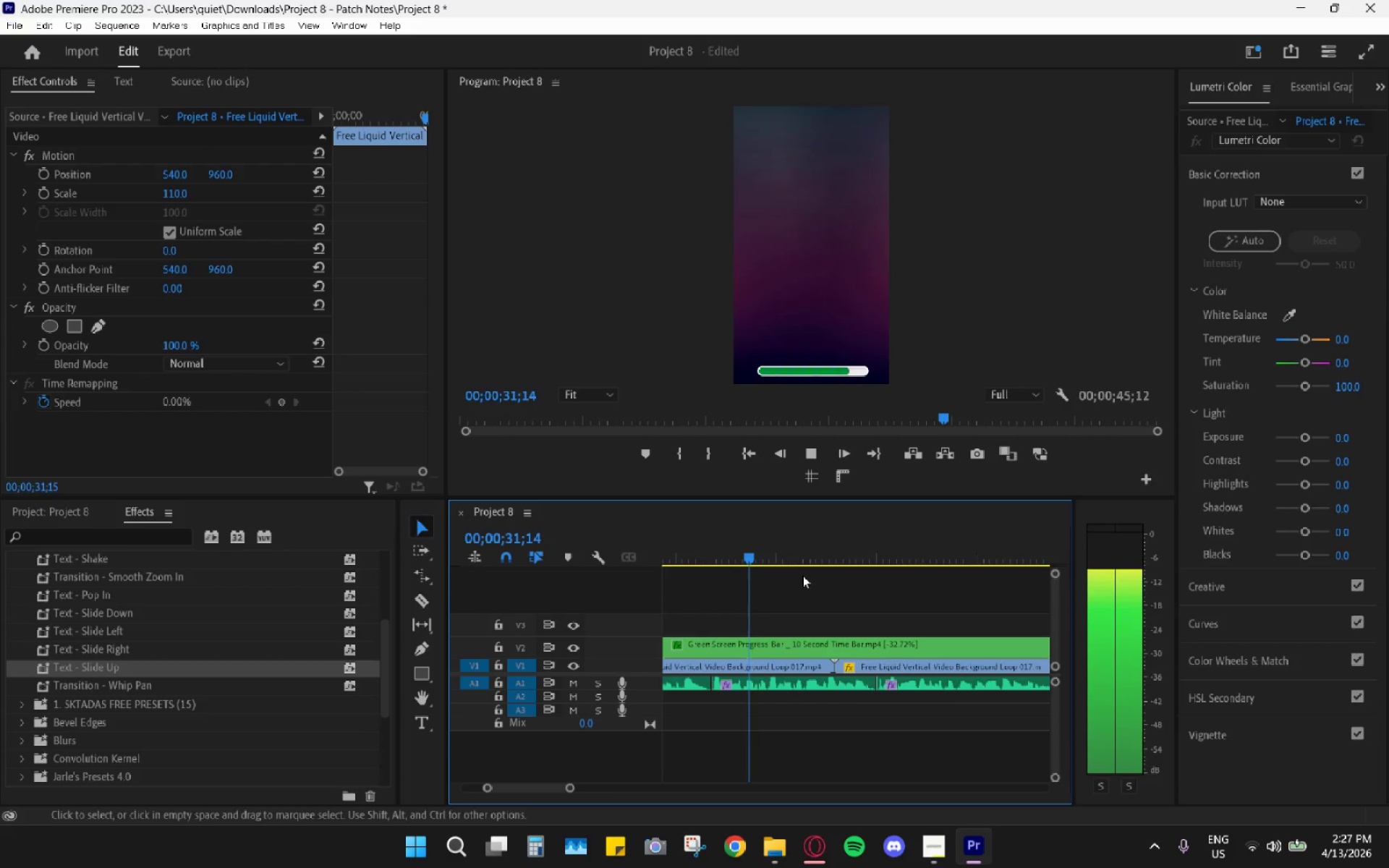 
wait(31.44)
 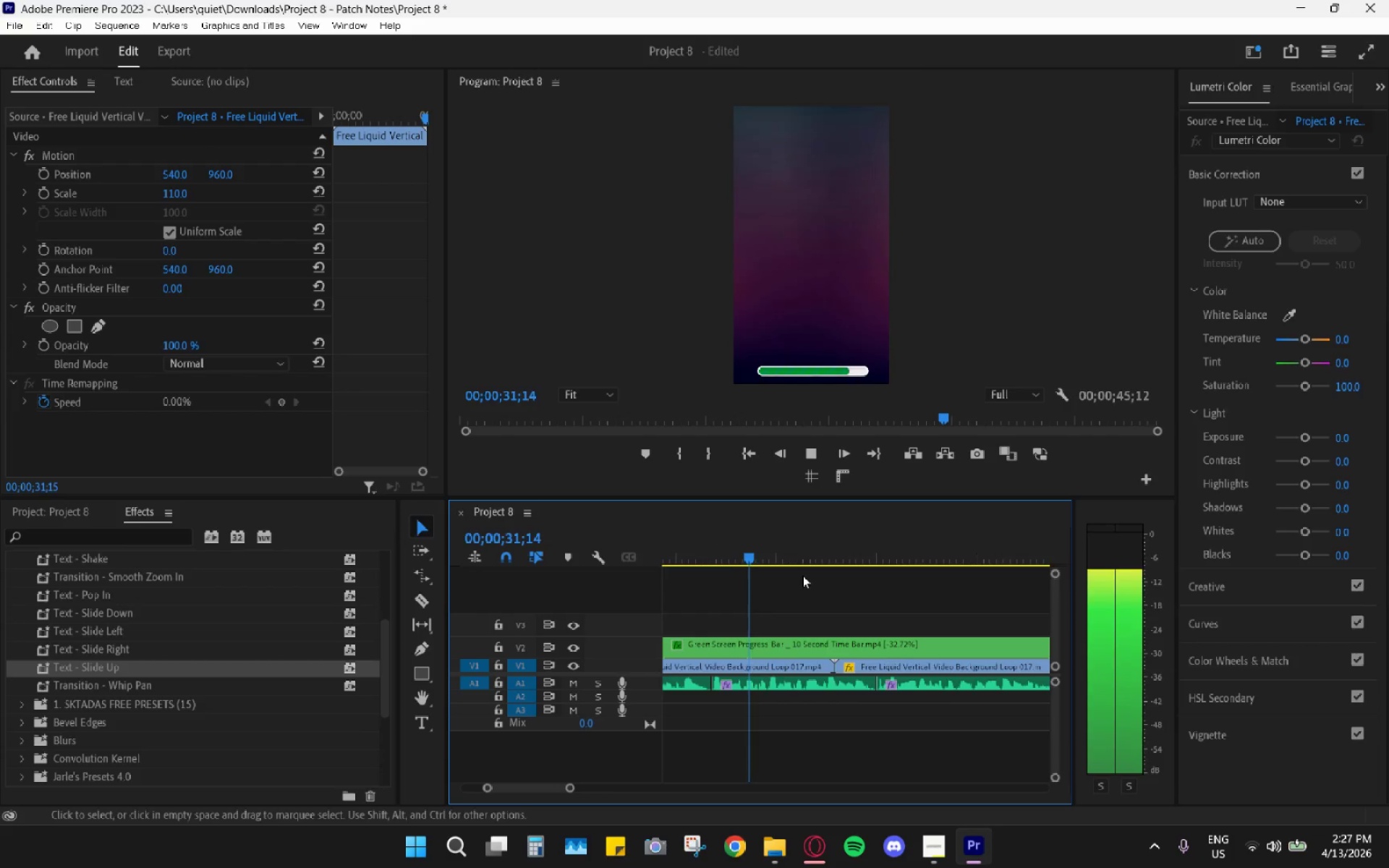 
key(Space)
 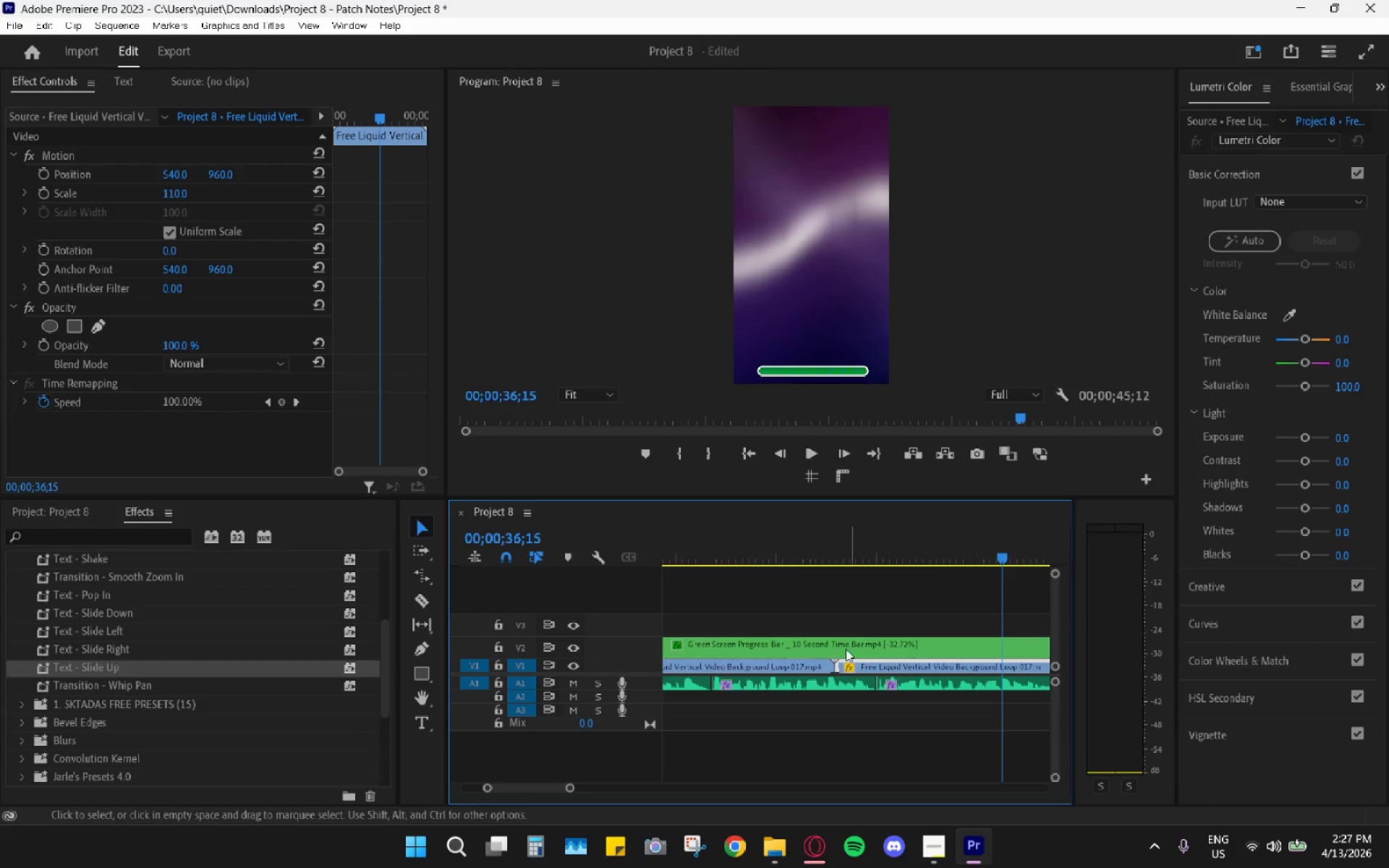 
hold_key(key=AltLeft, duration=0.86)
scroll: coordinate [795, 634], scroll_direction: down, amount: 6.0
 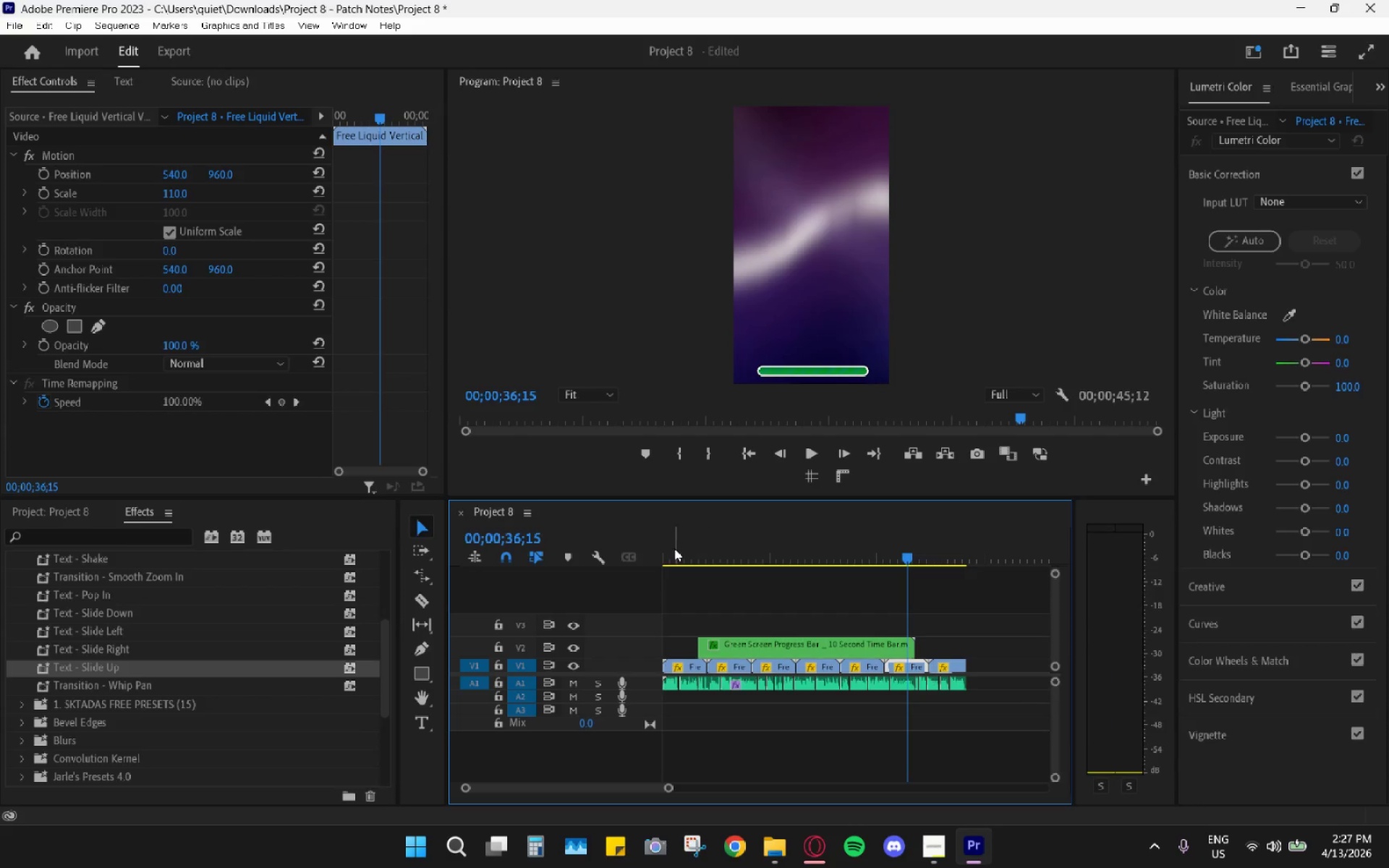 
left_click_drag(start_coordinate=[684, 545], to_coordinate=[642, 547])
 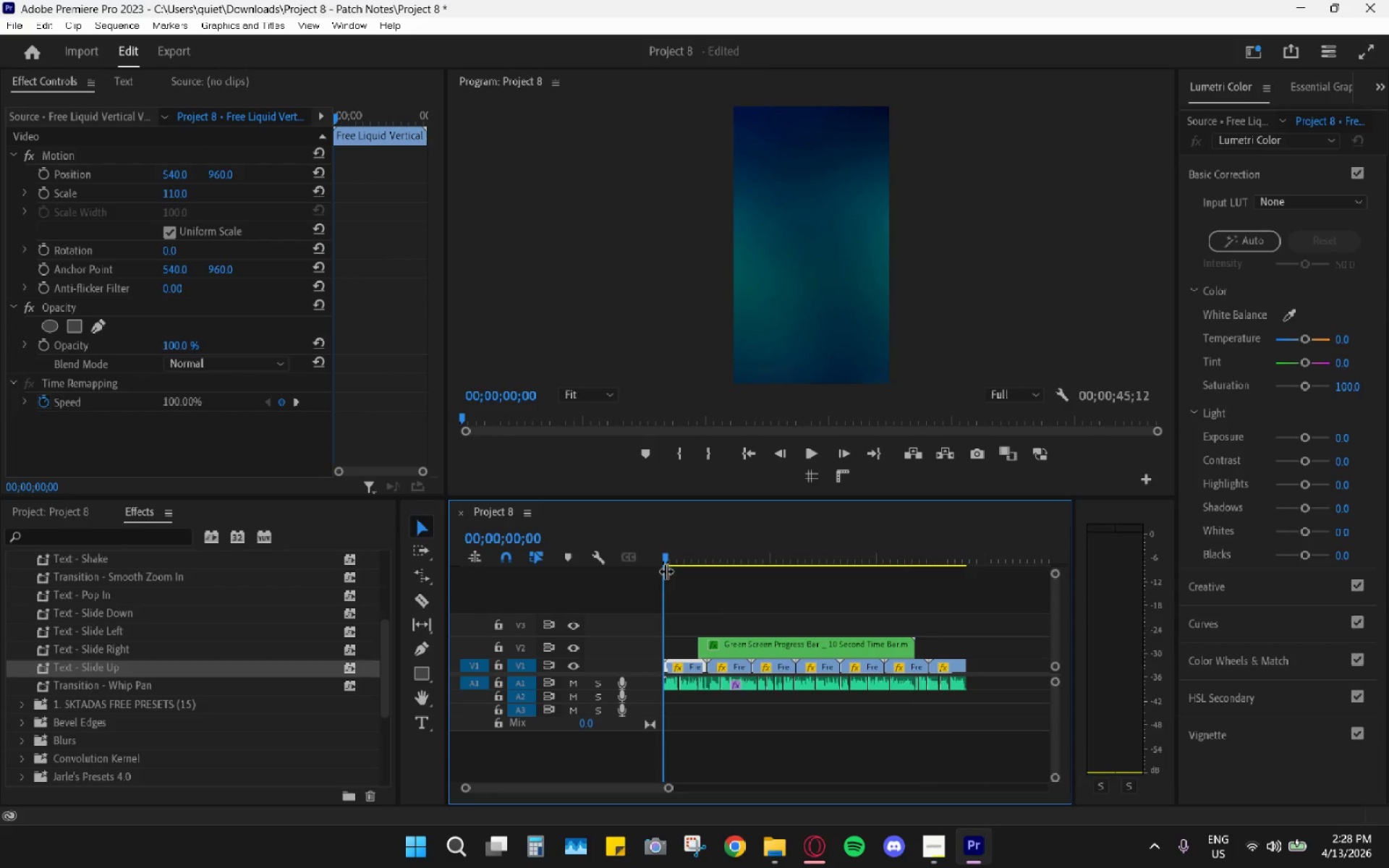 
key(Space)
 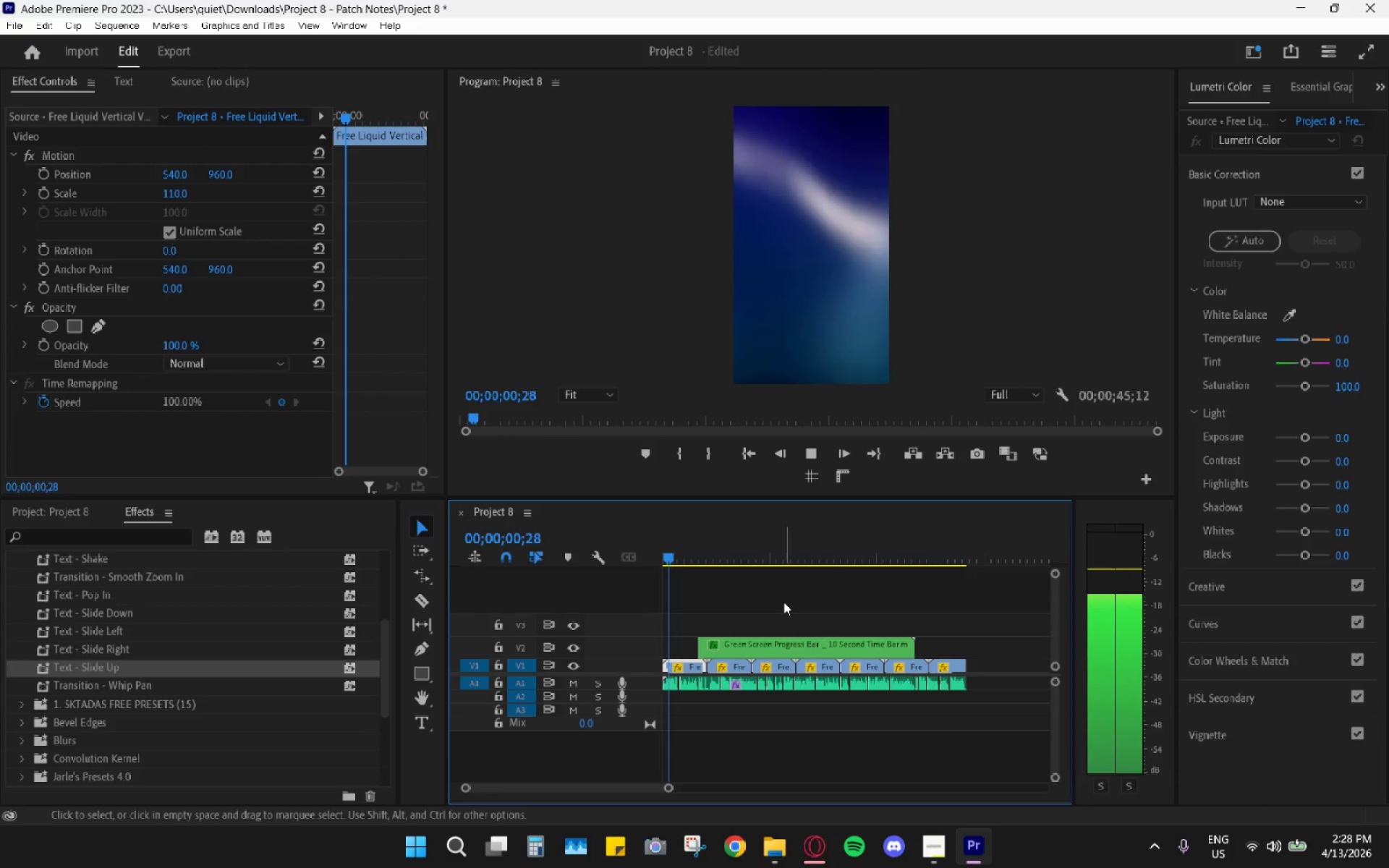 
key(Space)